 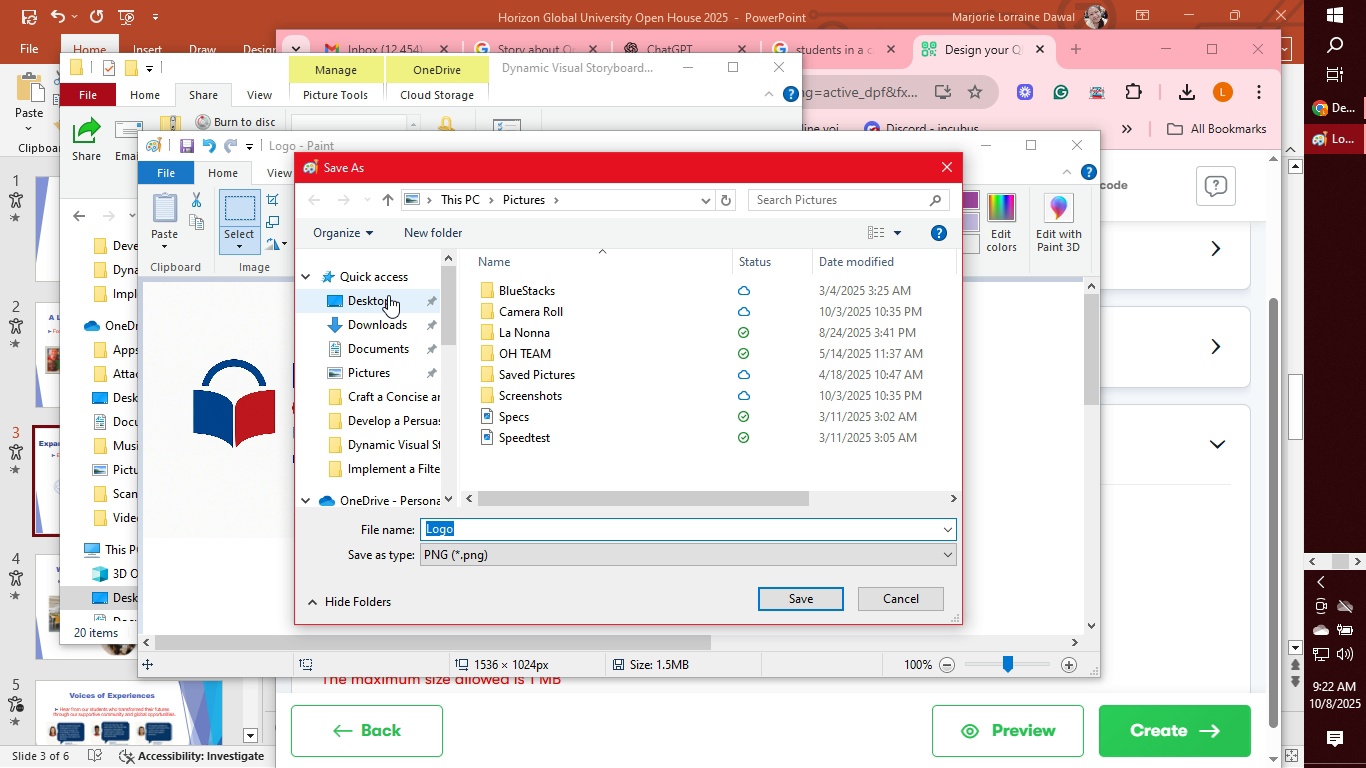 
left_click([384, 300])
 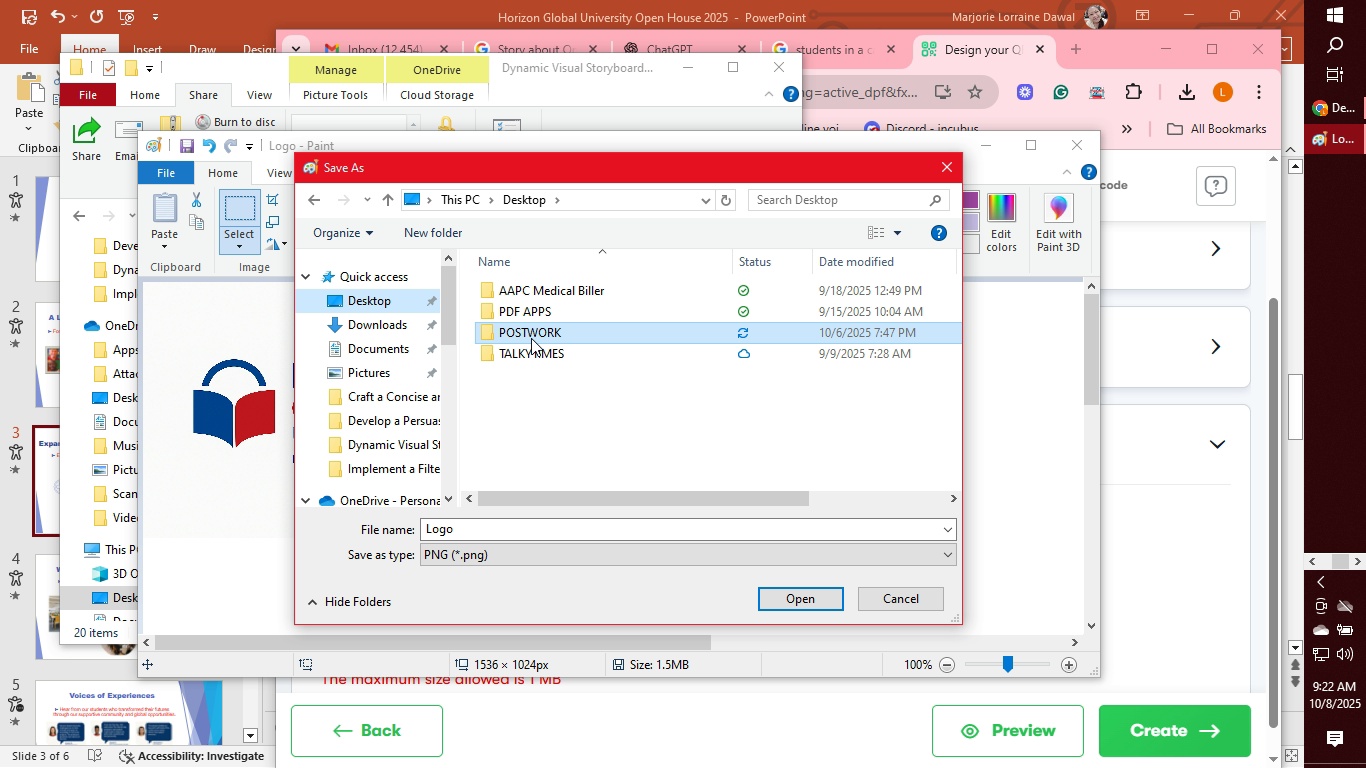 
double_click([531, 338])
 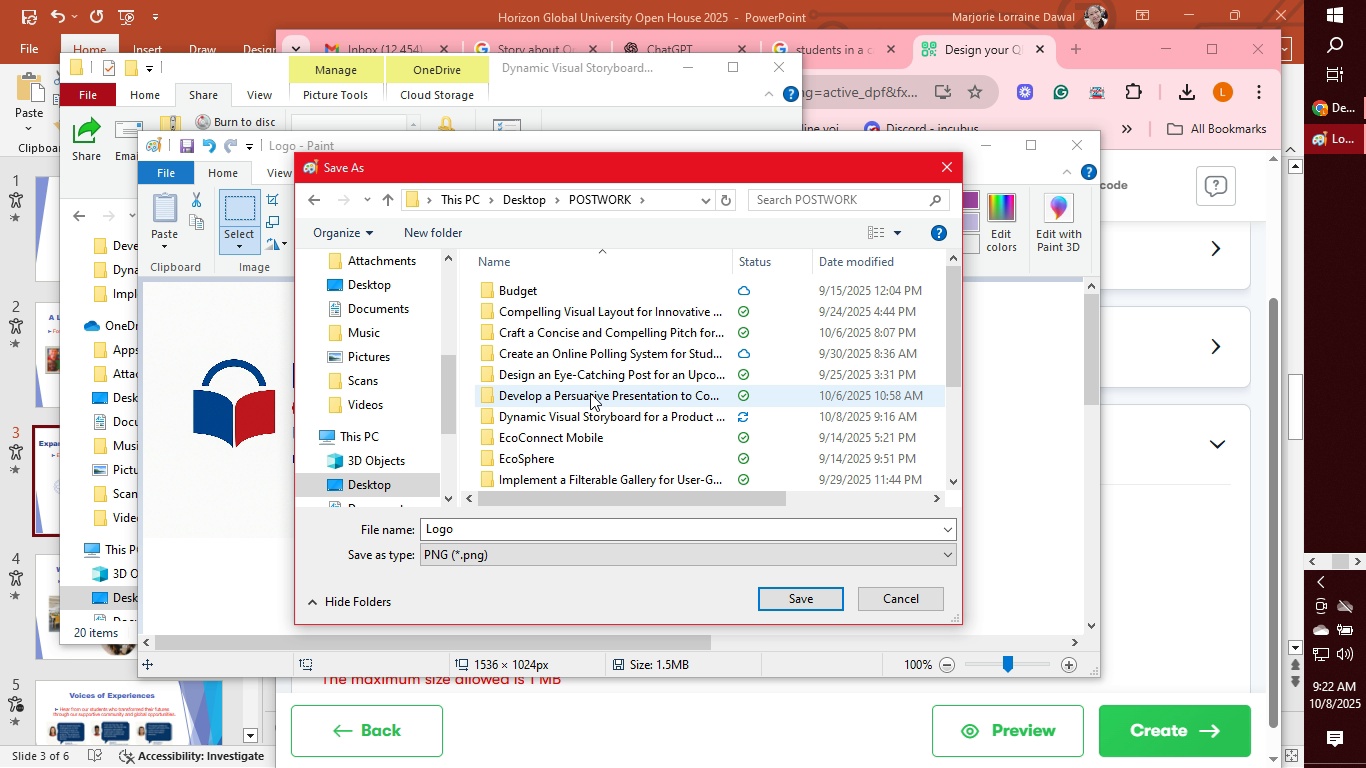 
double_click([590, 393])
 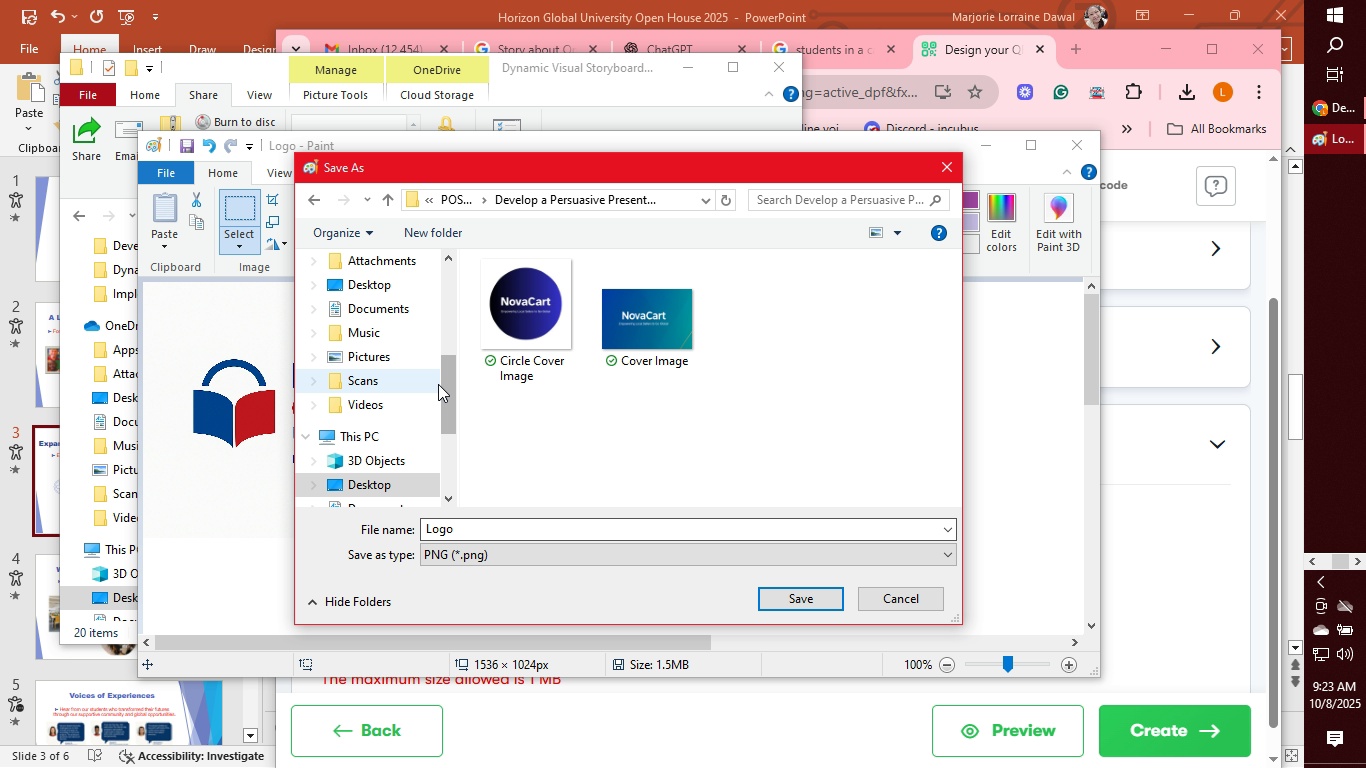 
left_click([387, 204])
 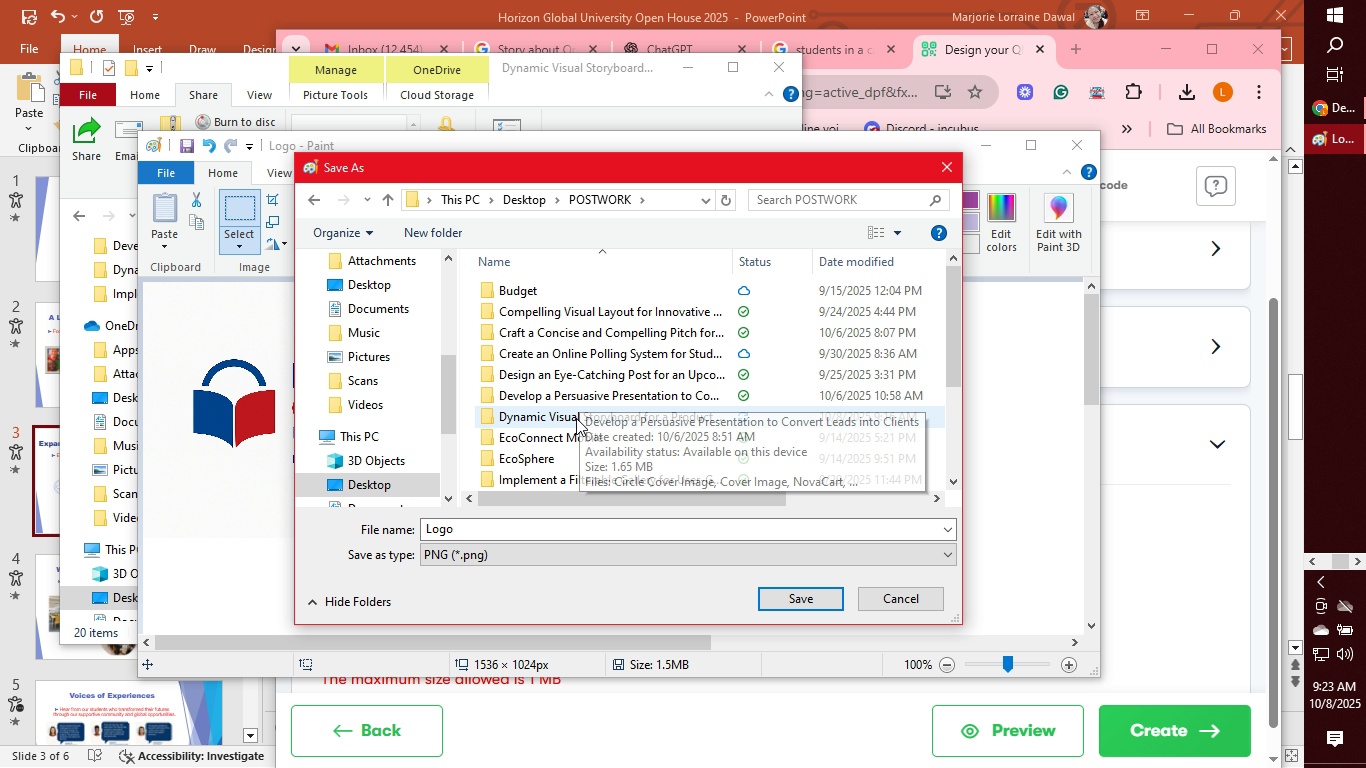 
double_click([576, 418])
 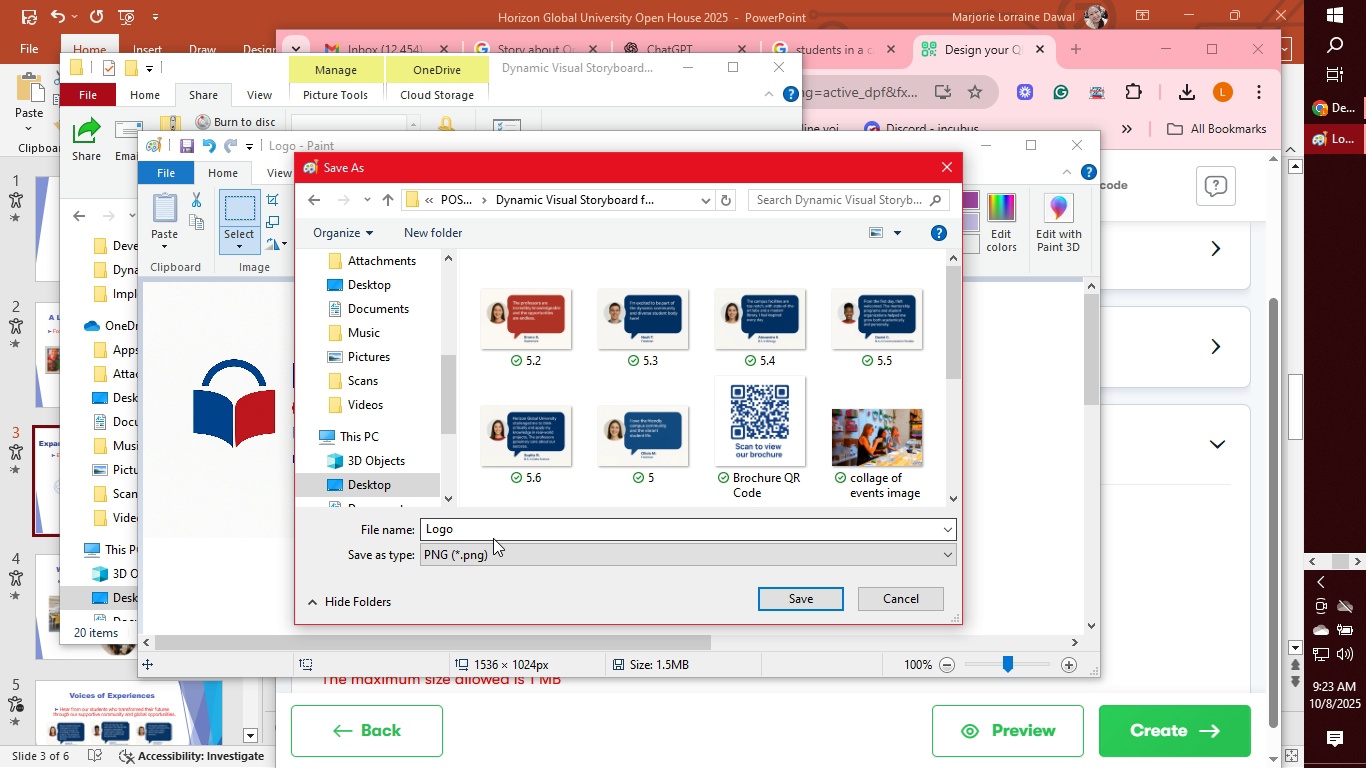 
left_click([493, 540])
 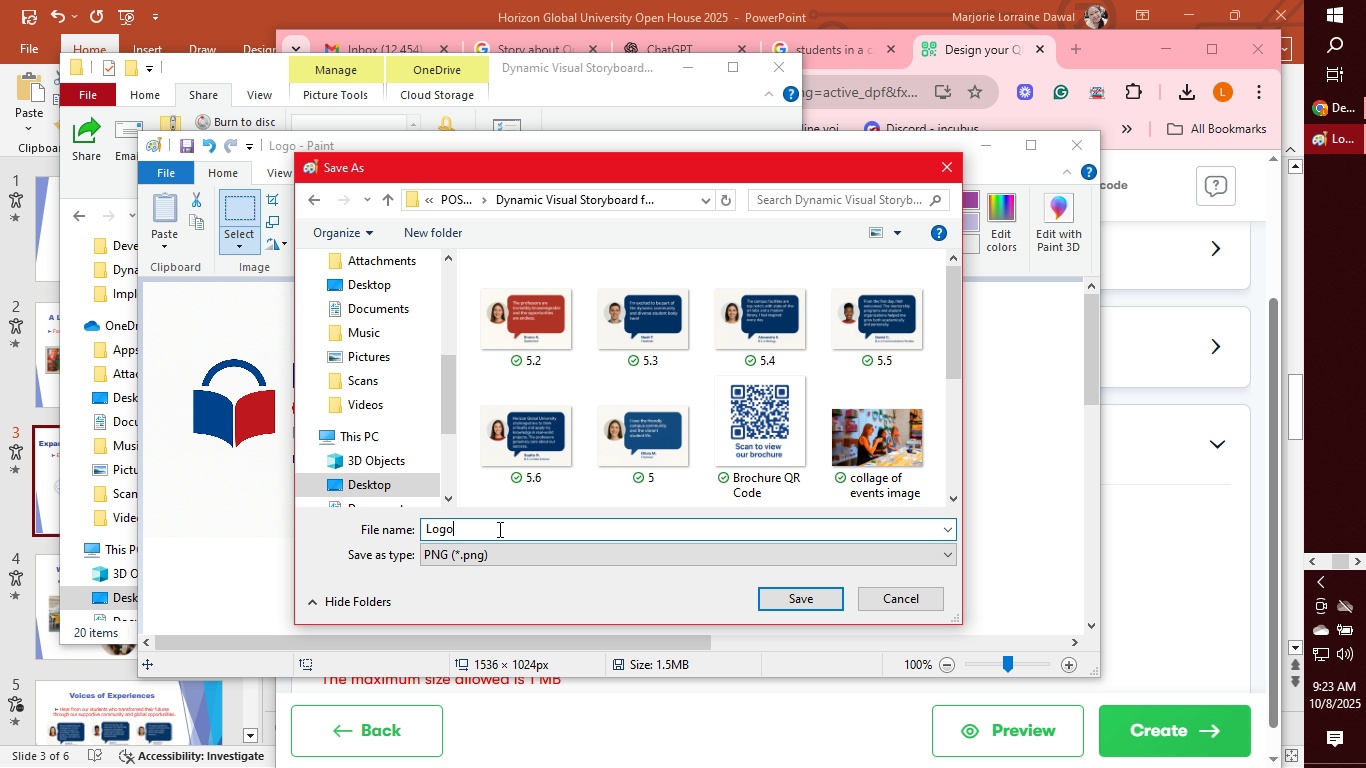 
left_click([498, 529])
 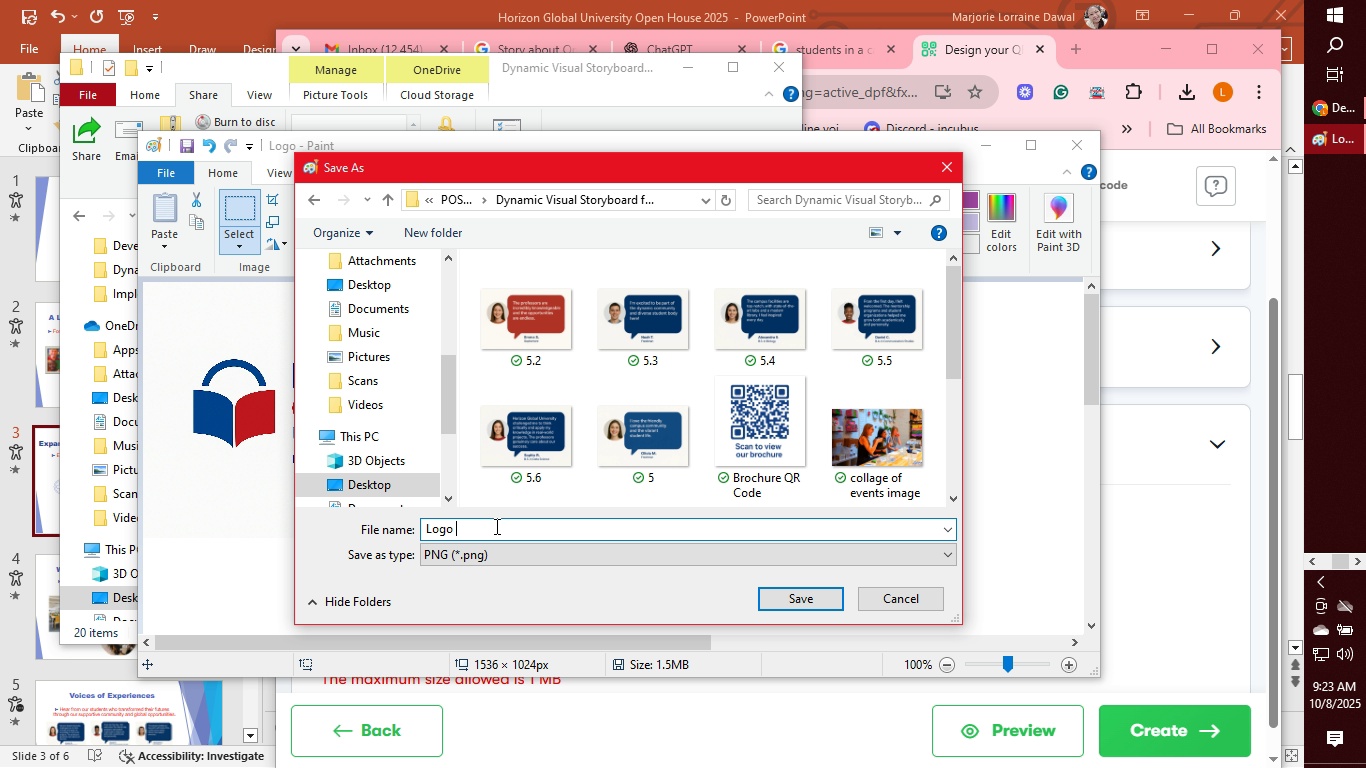 
type( small)
 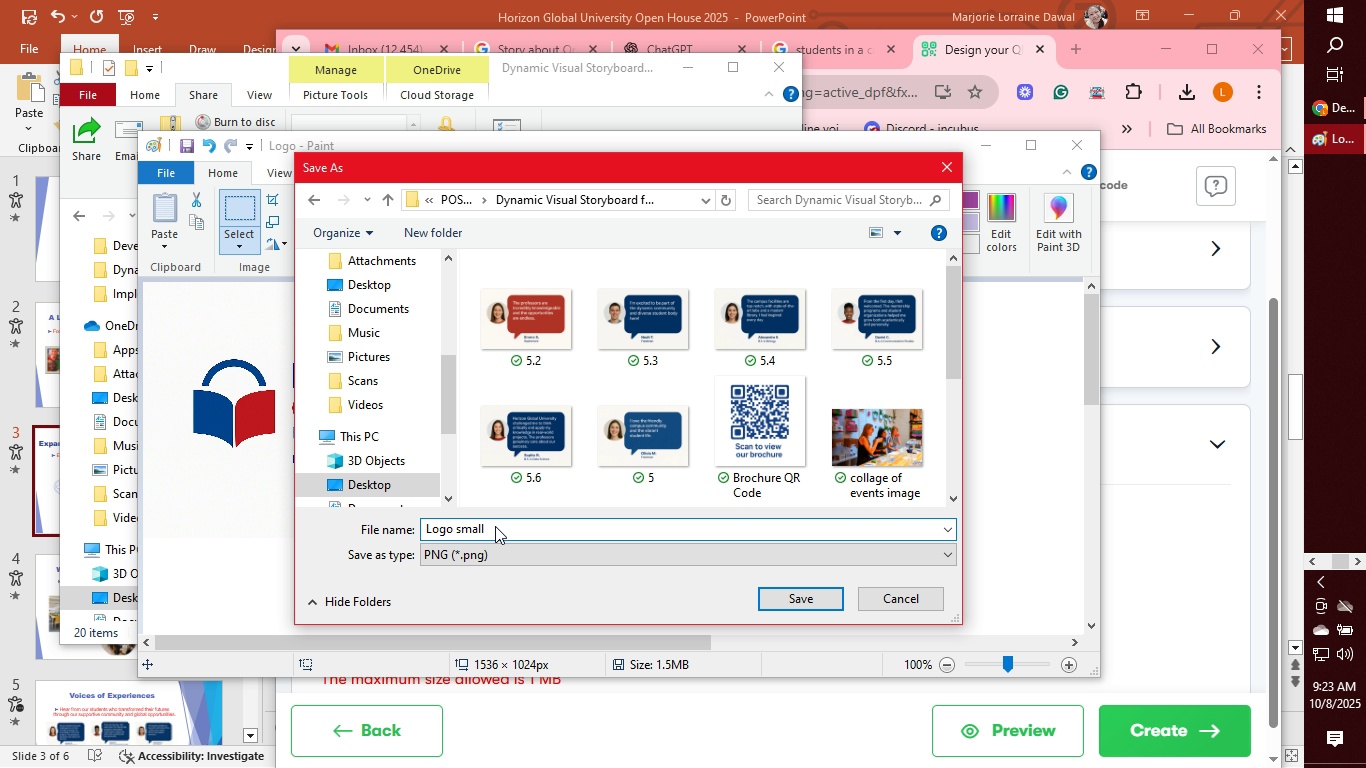 
key(Enter)
 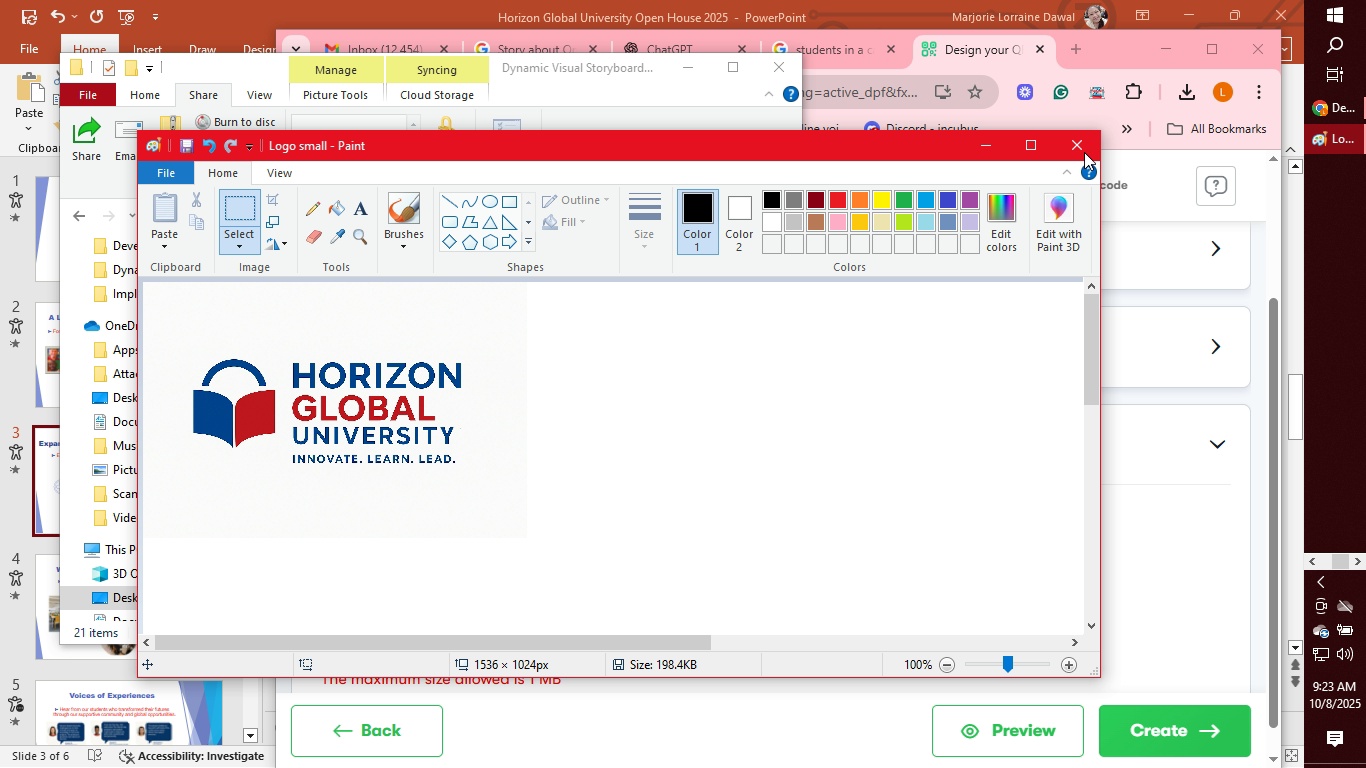 
left_click([1084, 152])
 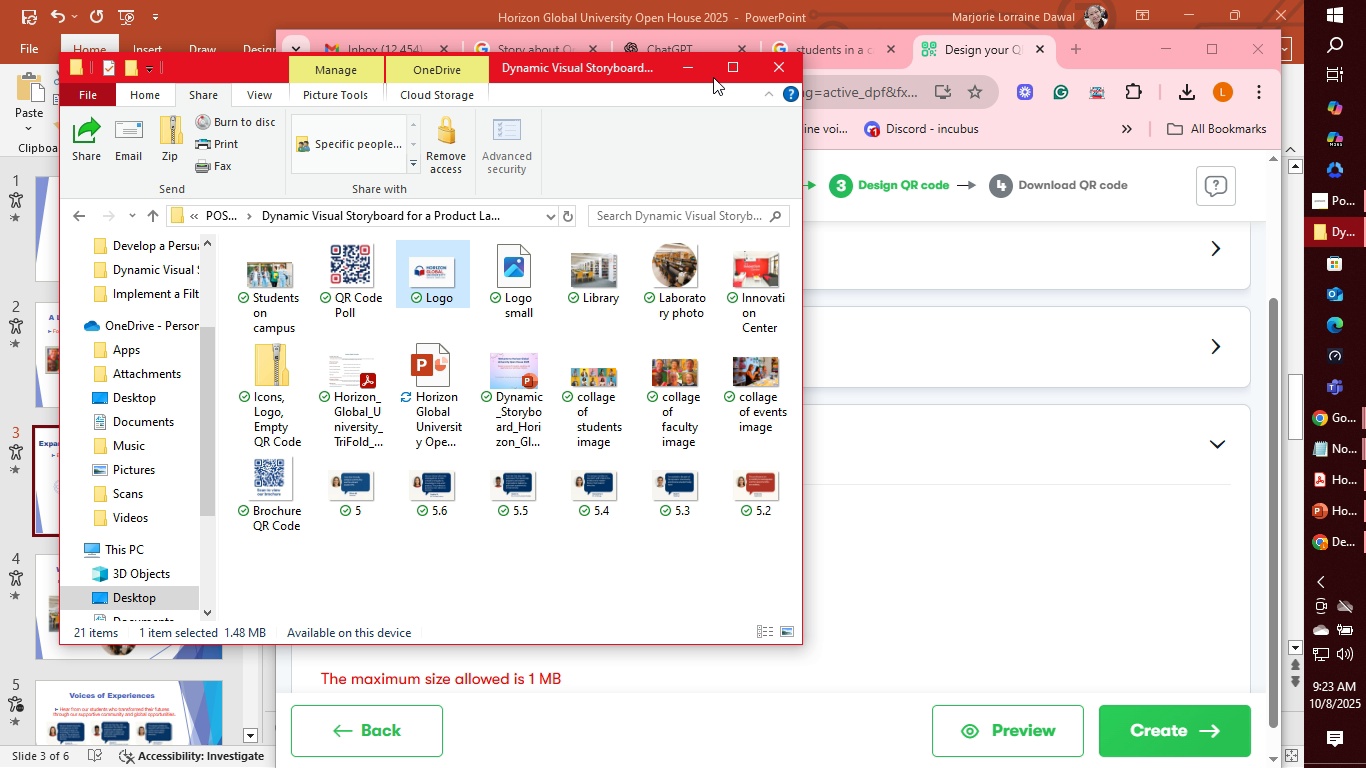 
left_click([688, 68])
 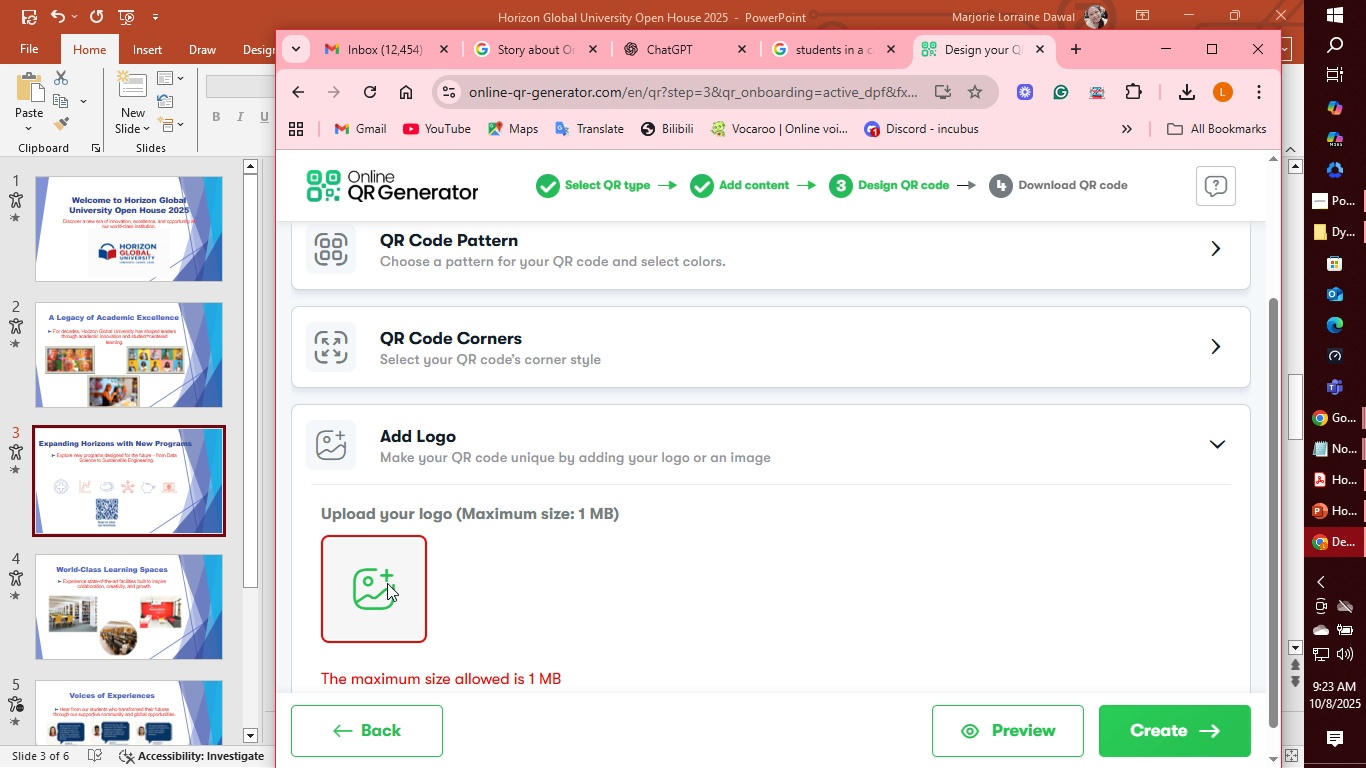 
left_click([387, 583])
 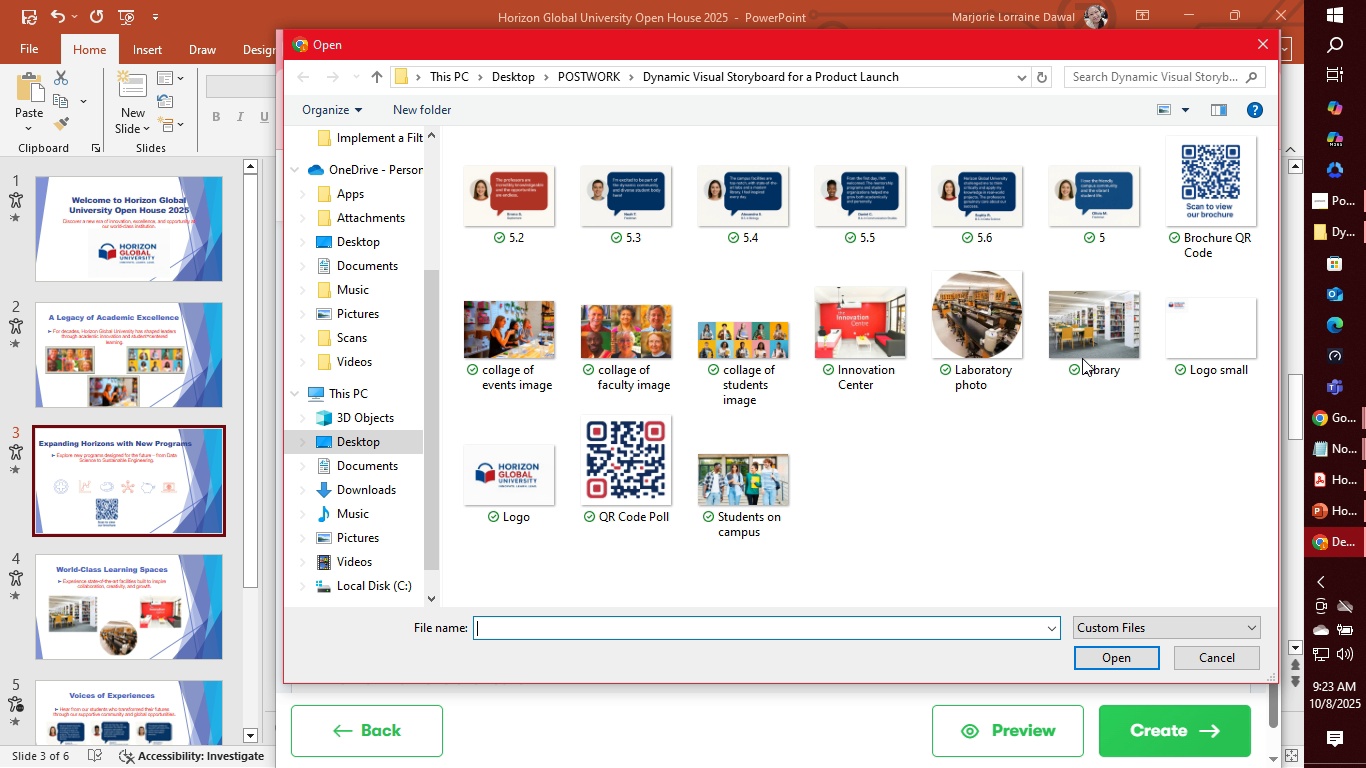 
left_click([1244, 333])
 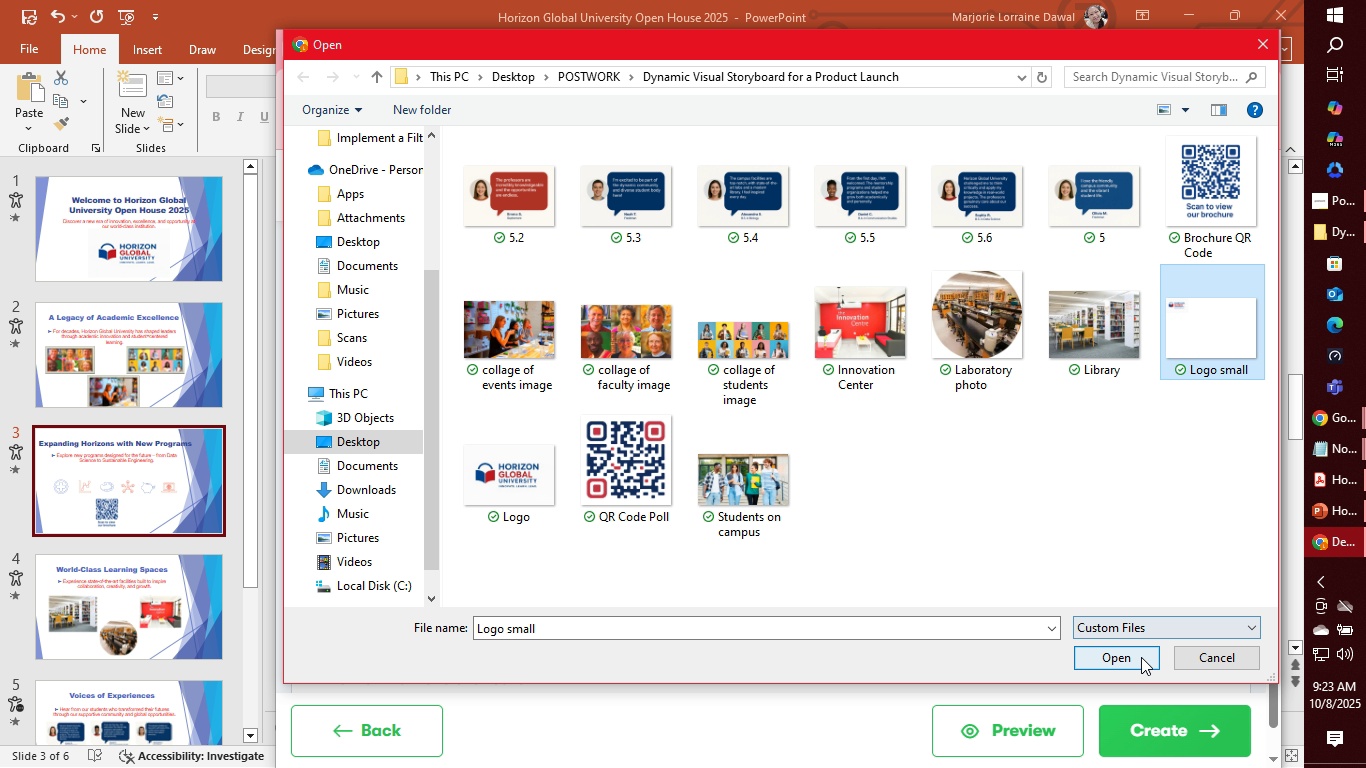 
left_click([1141, 657])
 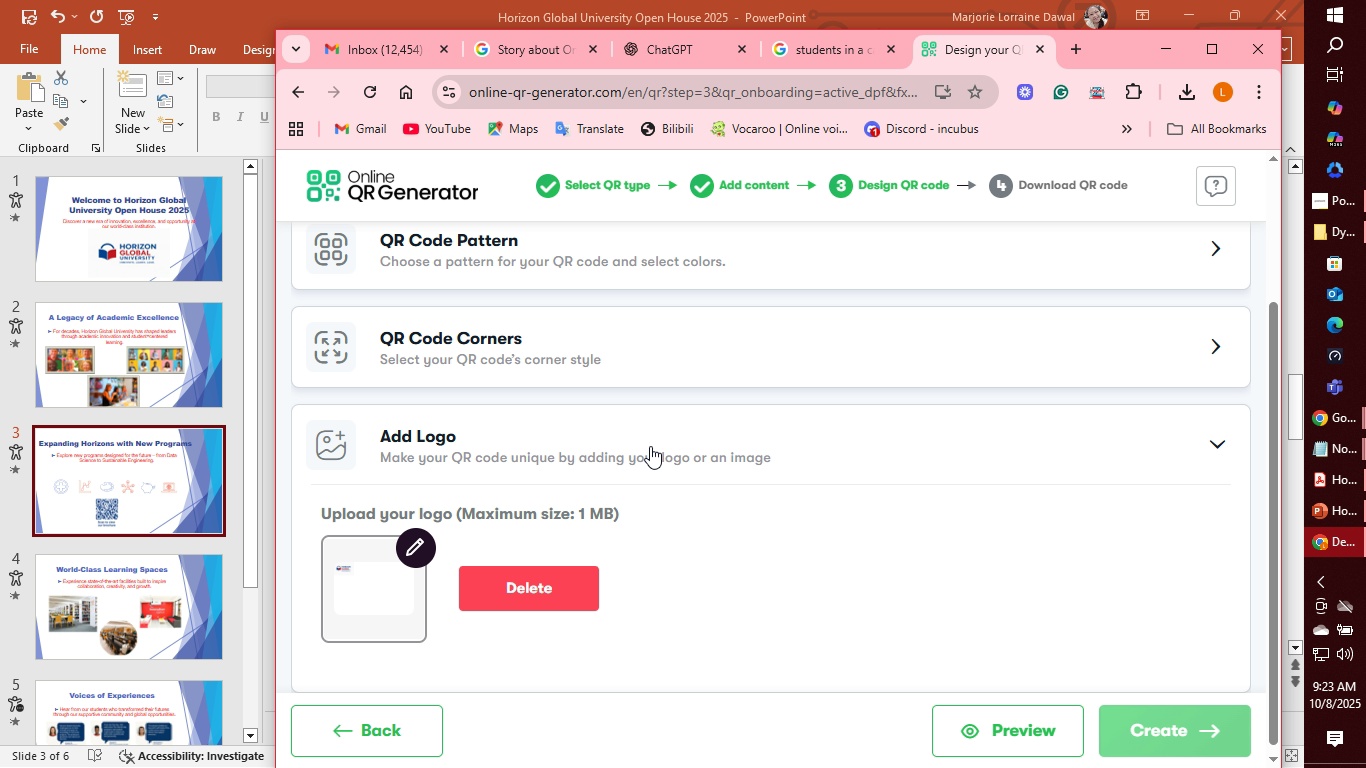 
mouse_move([622, 453])
 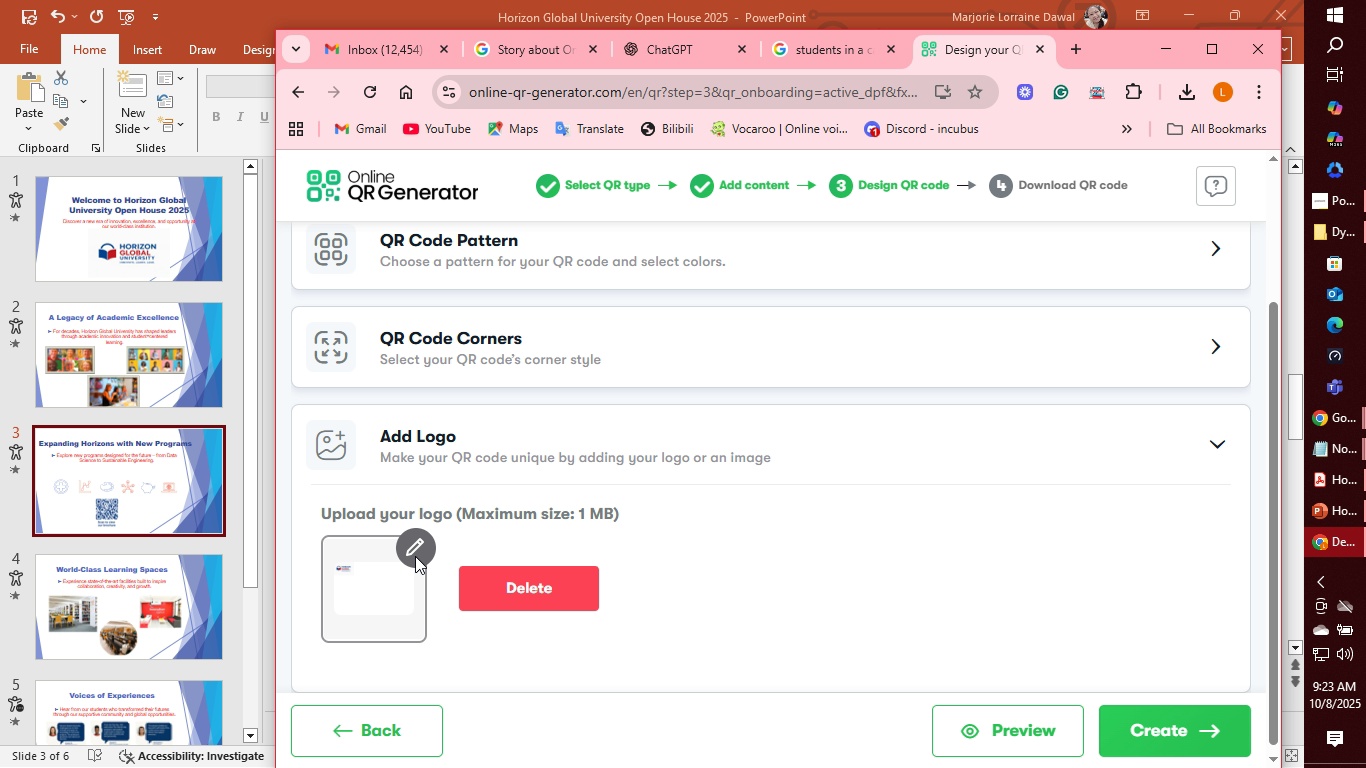 
left_click([415, 556])
 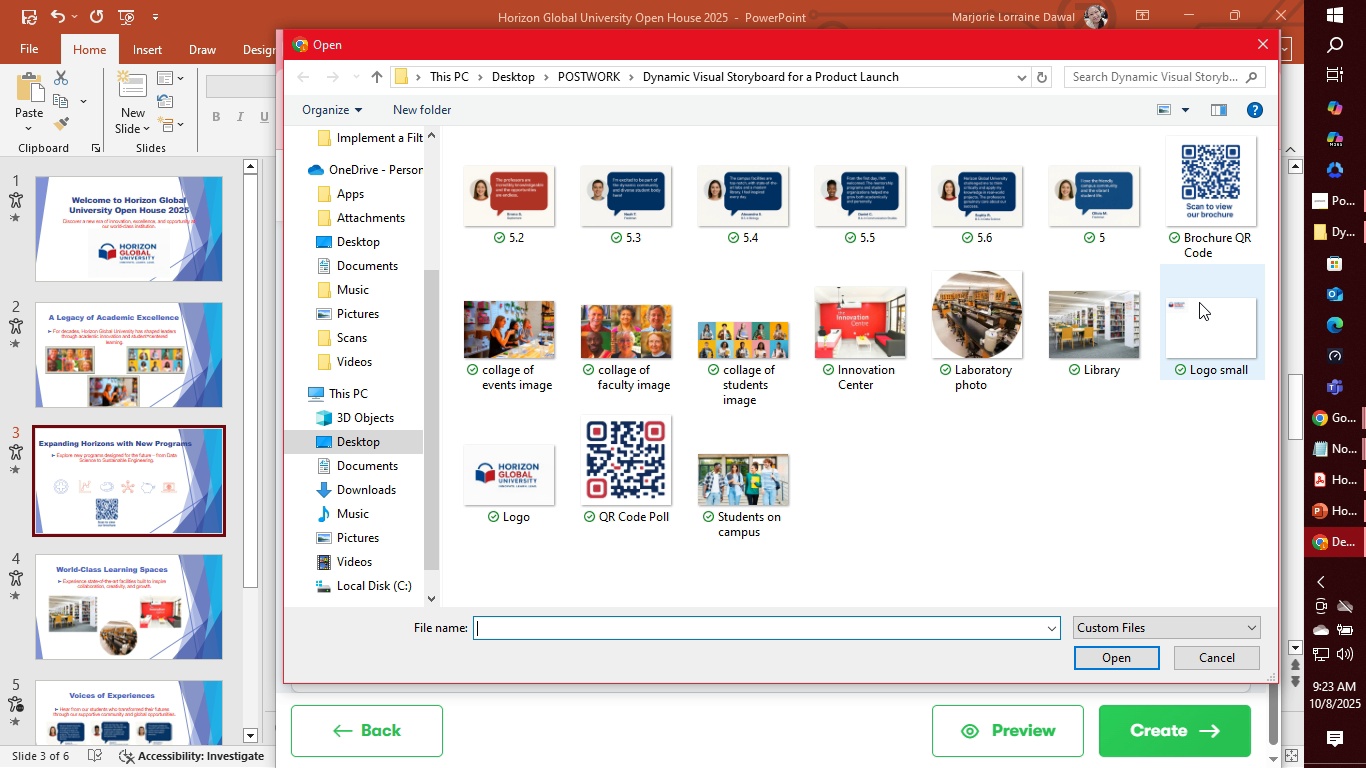 
left_click([1217, 658])
 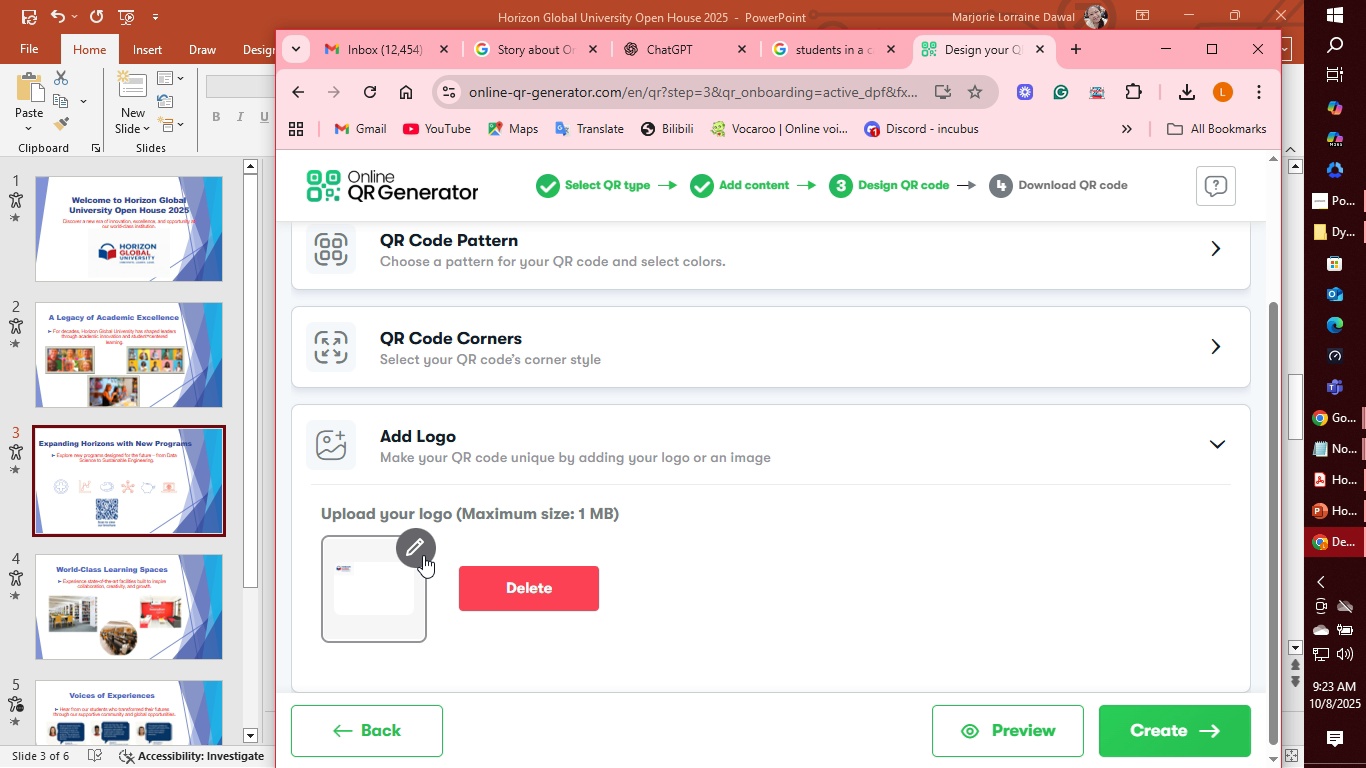 
left_click([420, 549])
 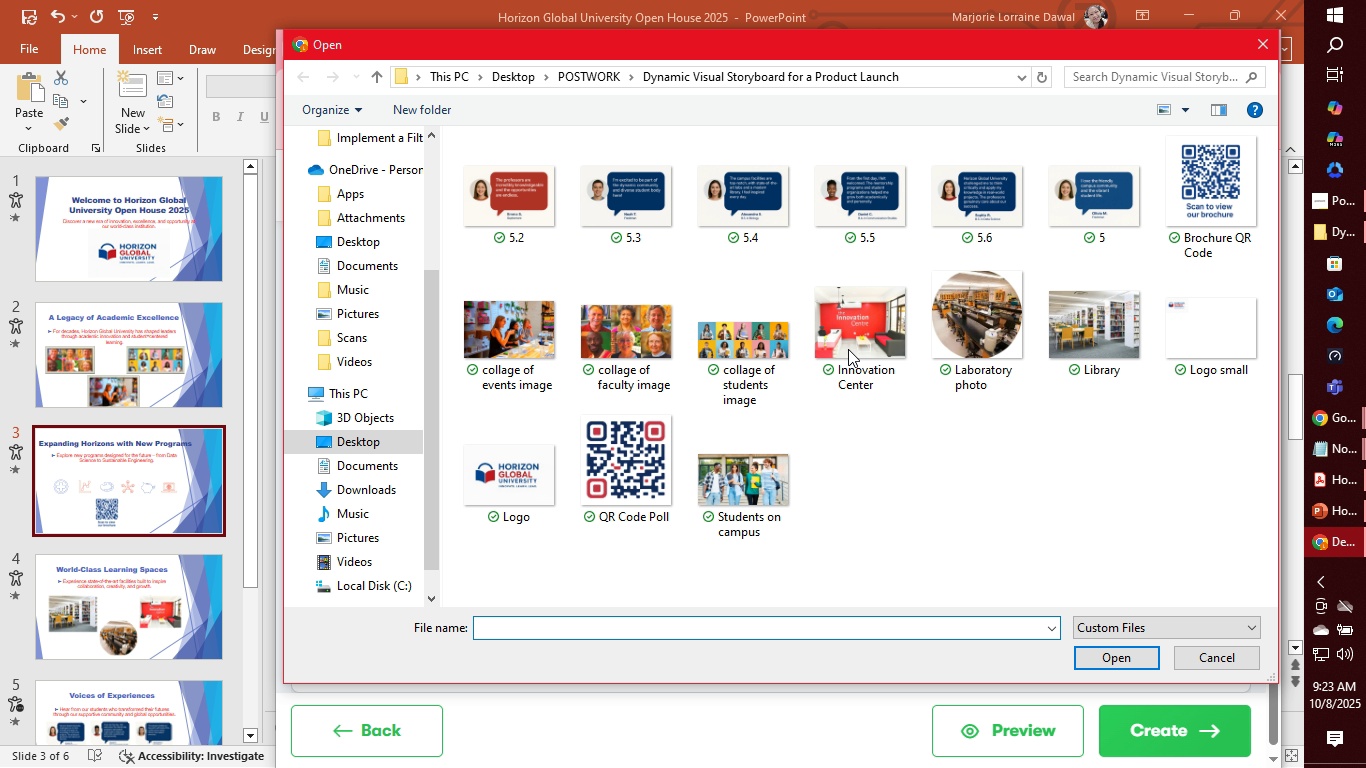 
left_click([1225, 178])
 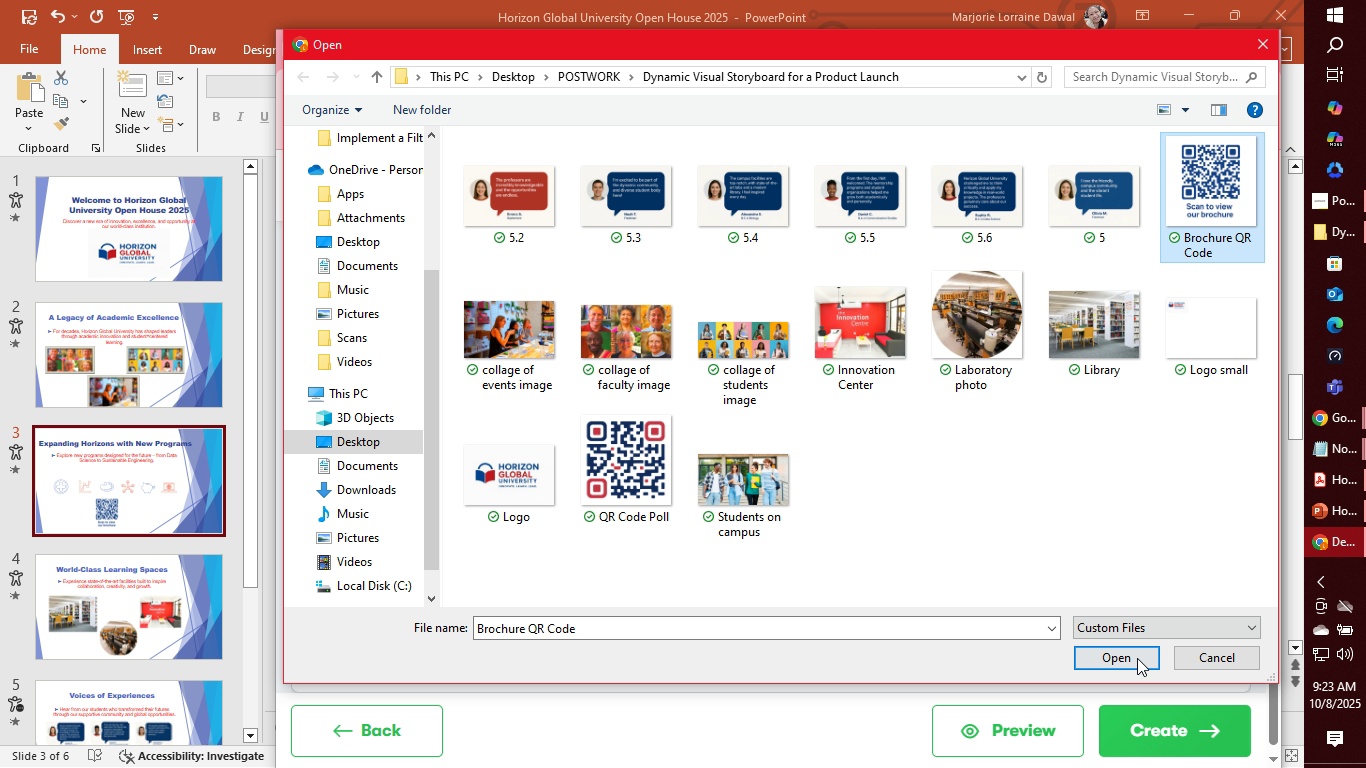 
left_click([1137, 658])
 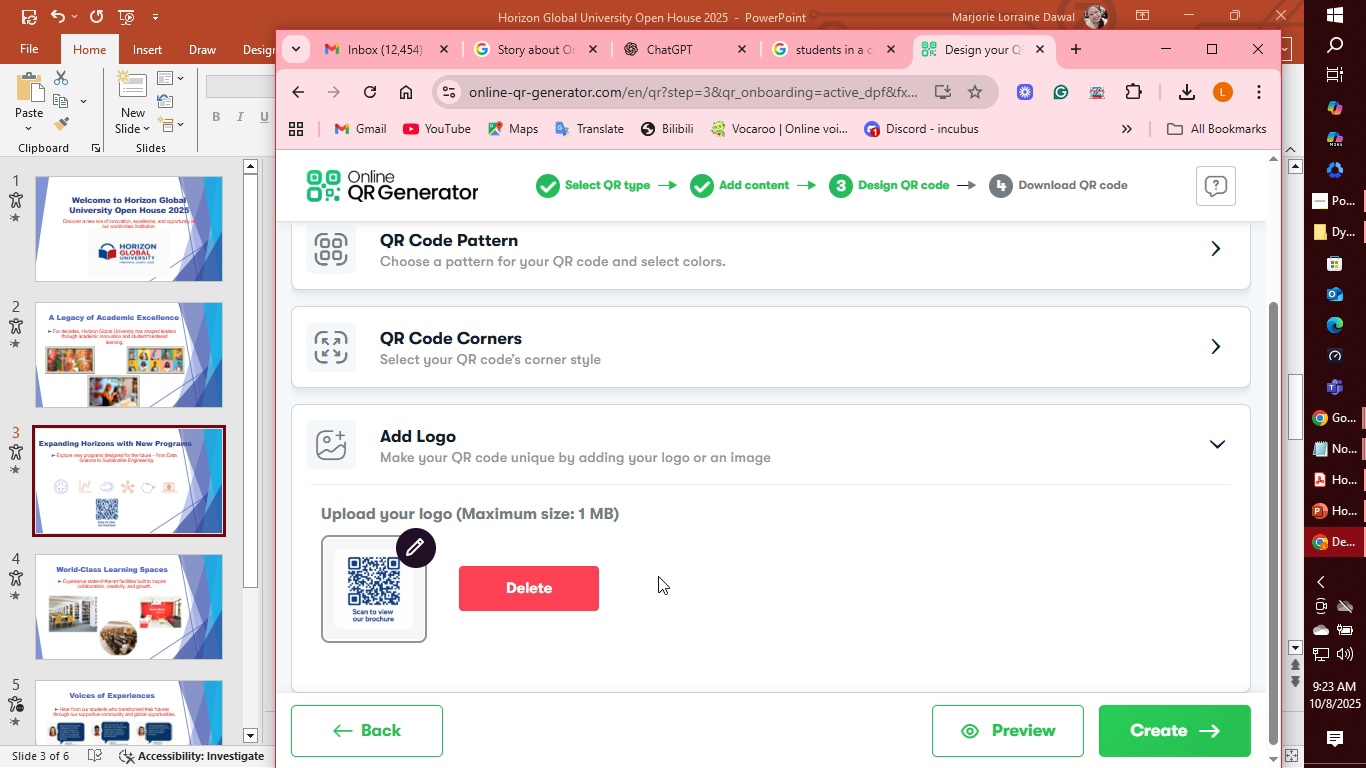 
scroll: coordinate [747, 560], scroll_direction: down, amount: 1.0
 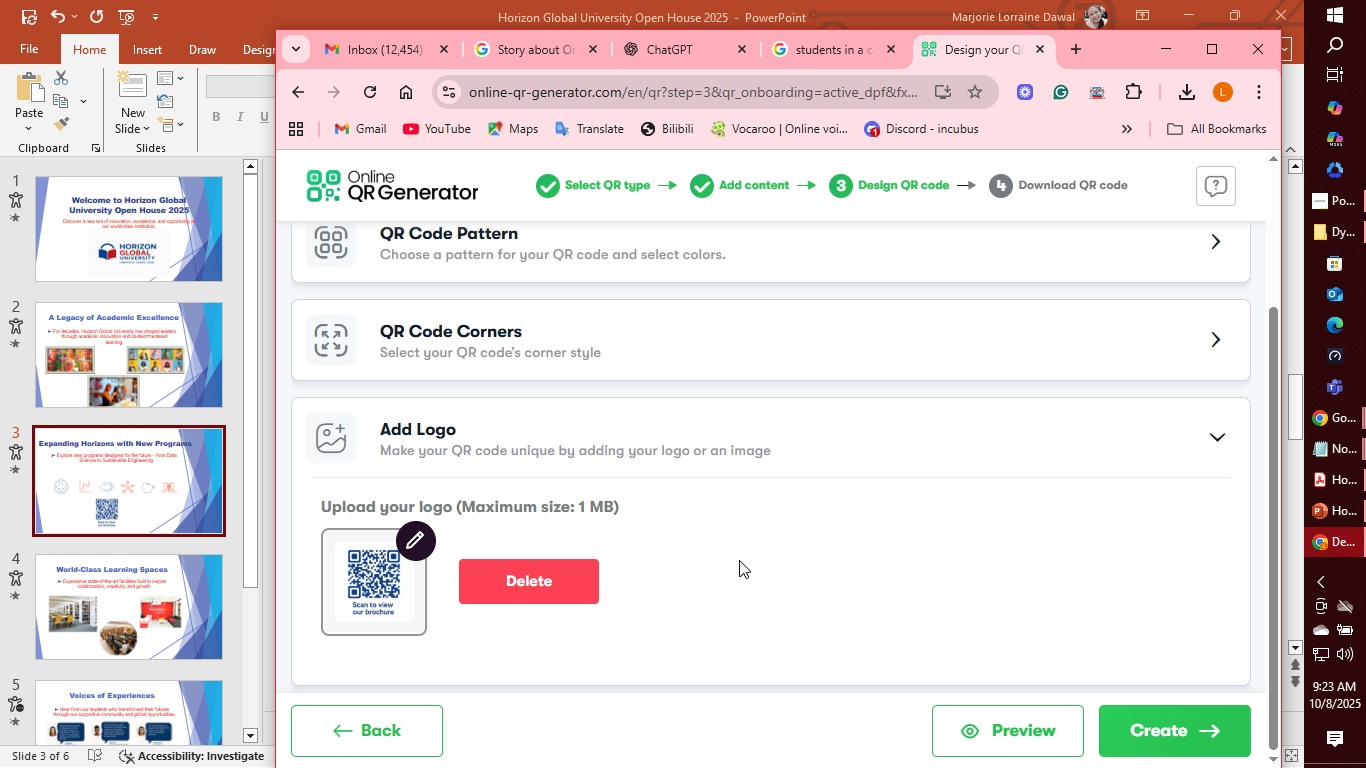 
scroll: coordinate [739, 560], scroll_direction: up, amount: 1.0
 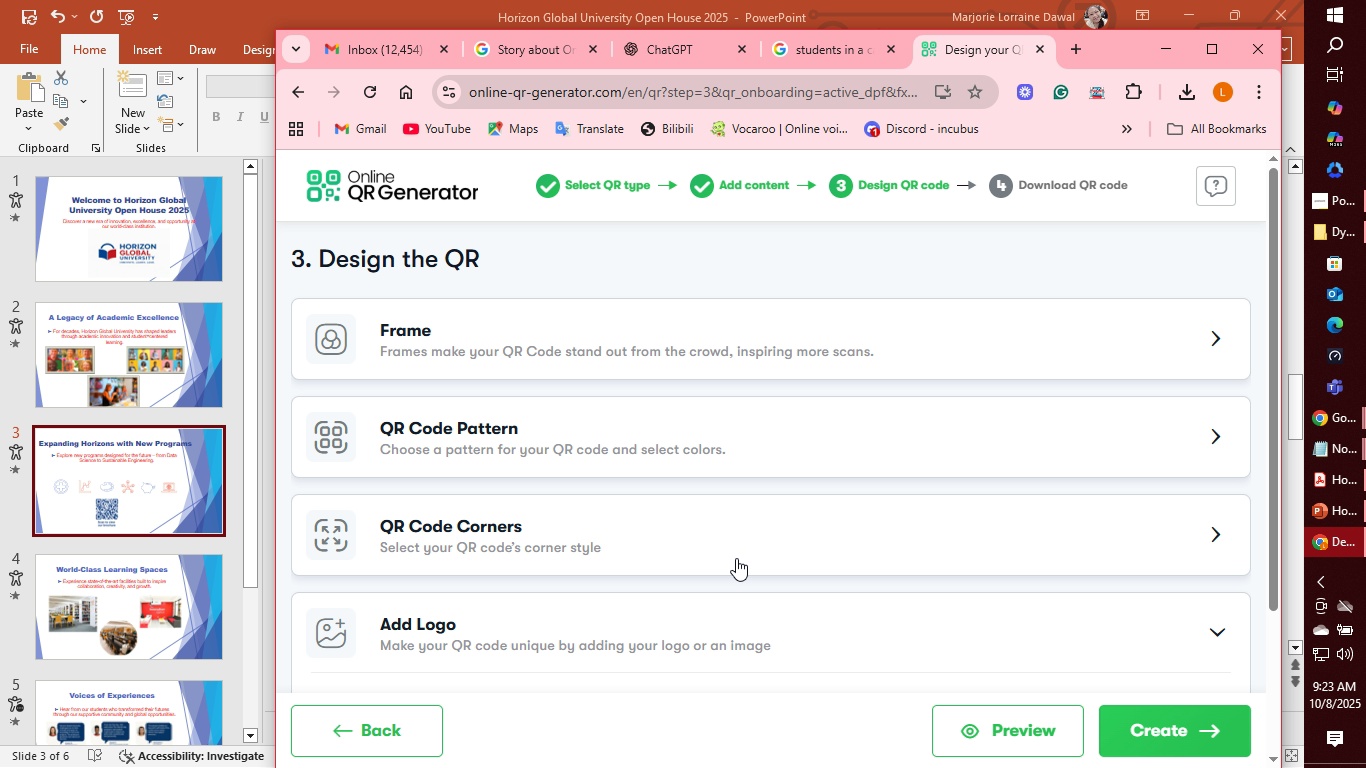 
wait(5.99)
 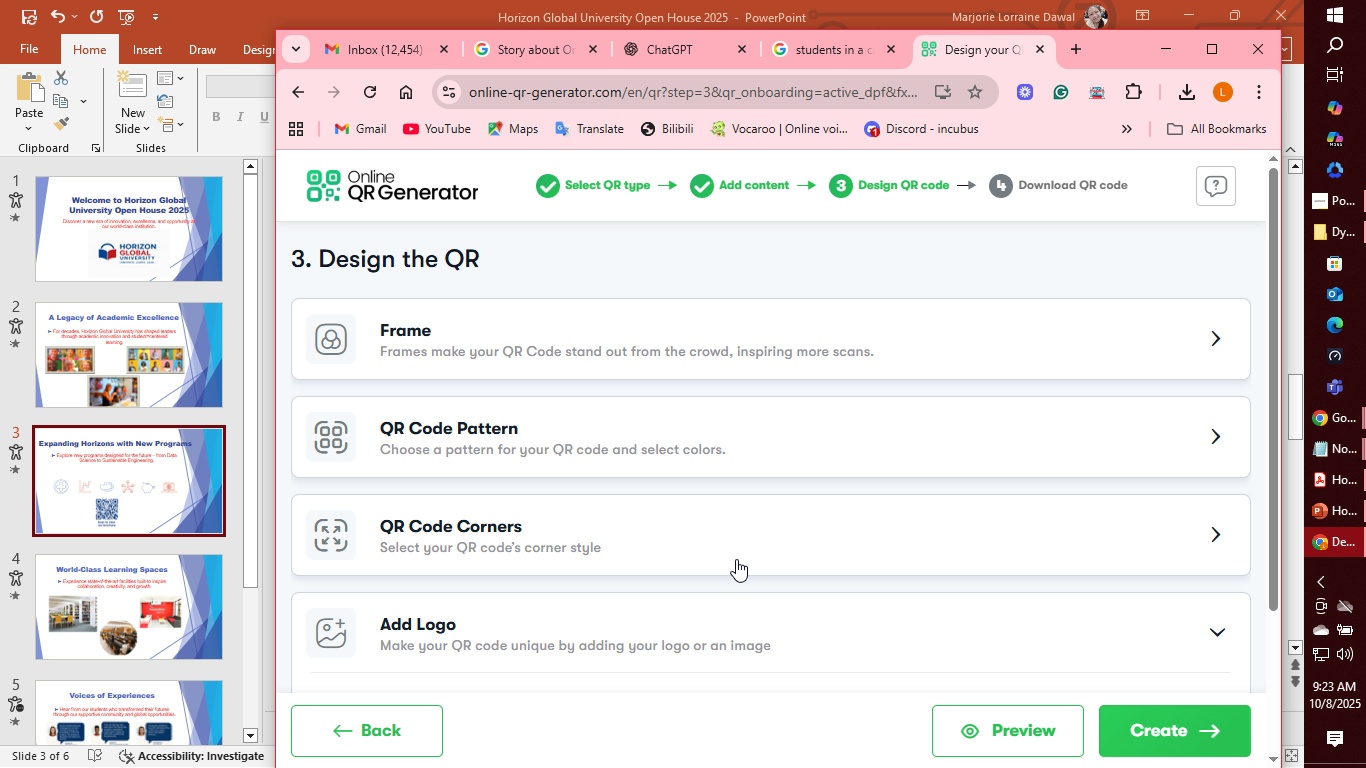 
left_click([1179, 346])
 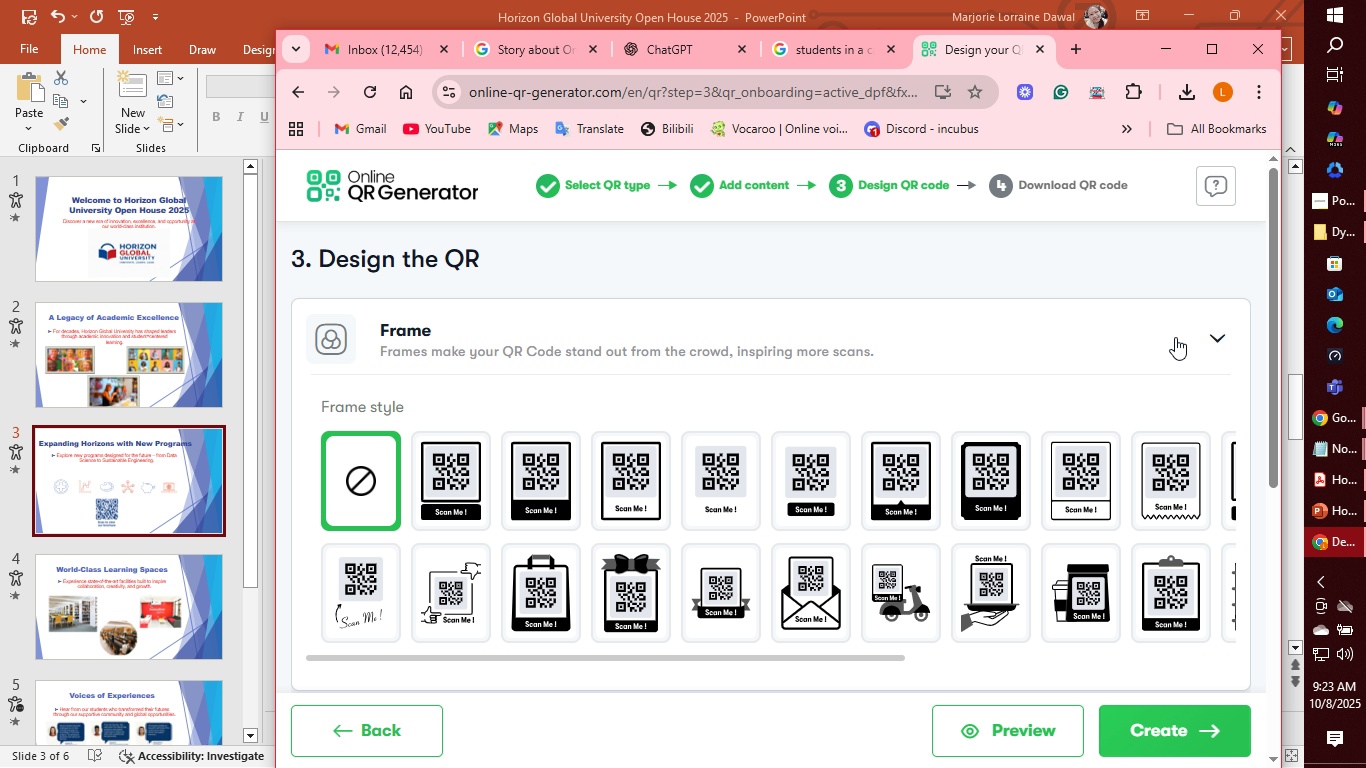 
wait(12.66)
 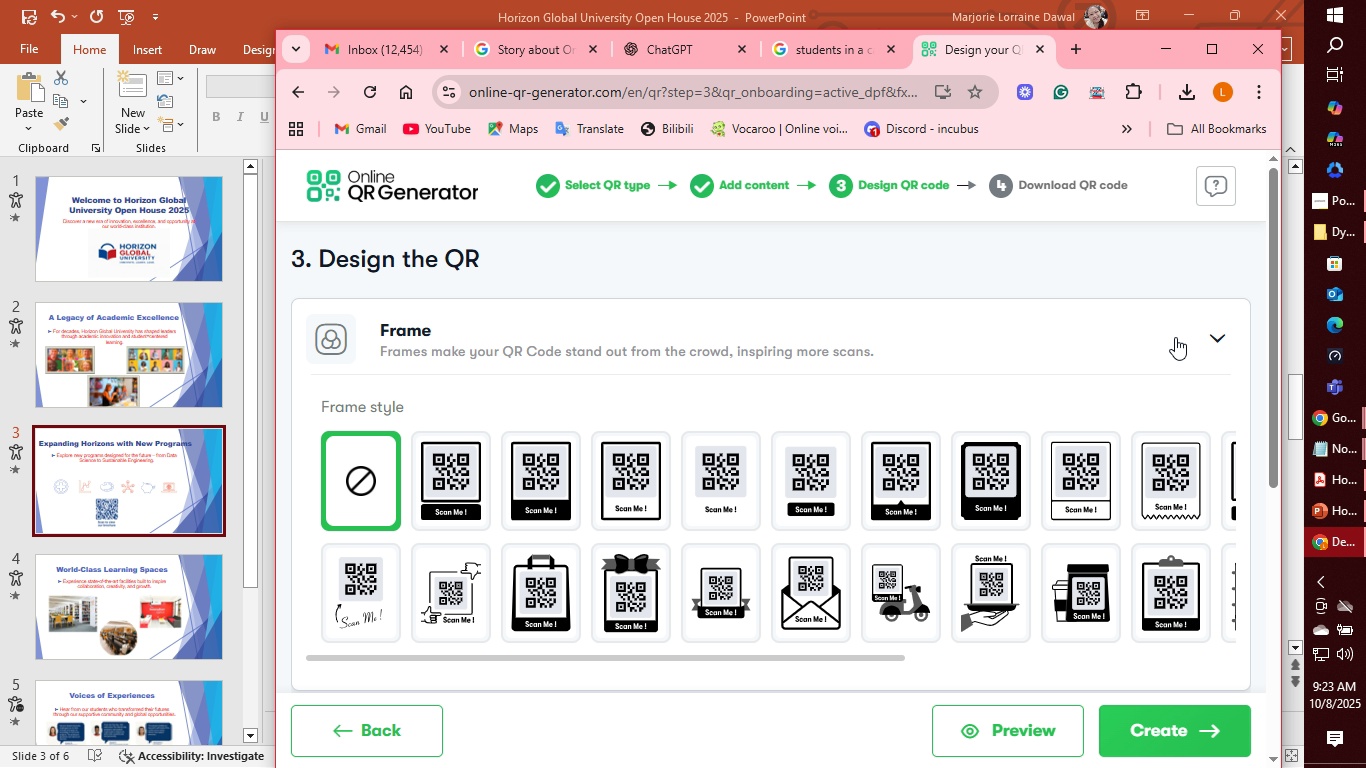 
left_click([983, 586])
 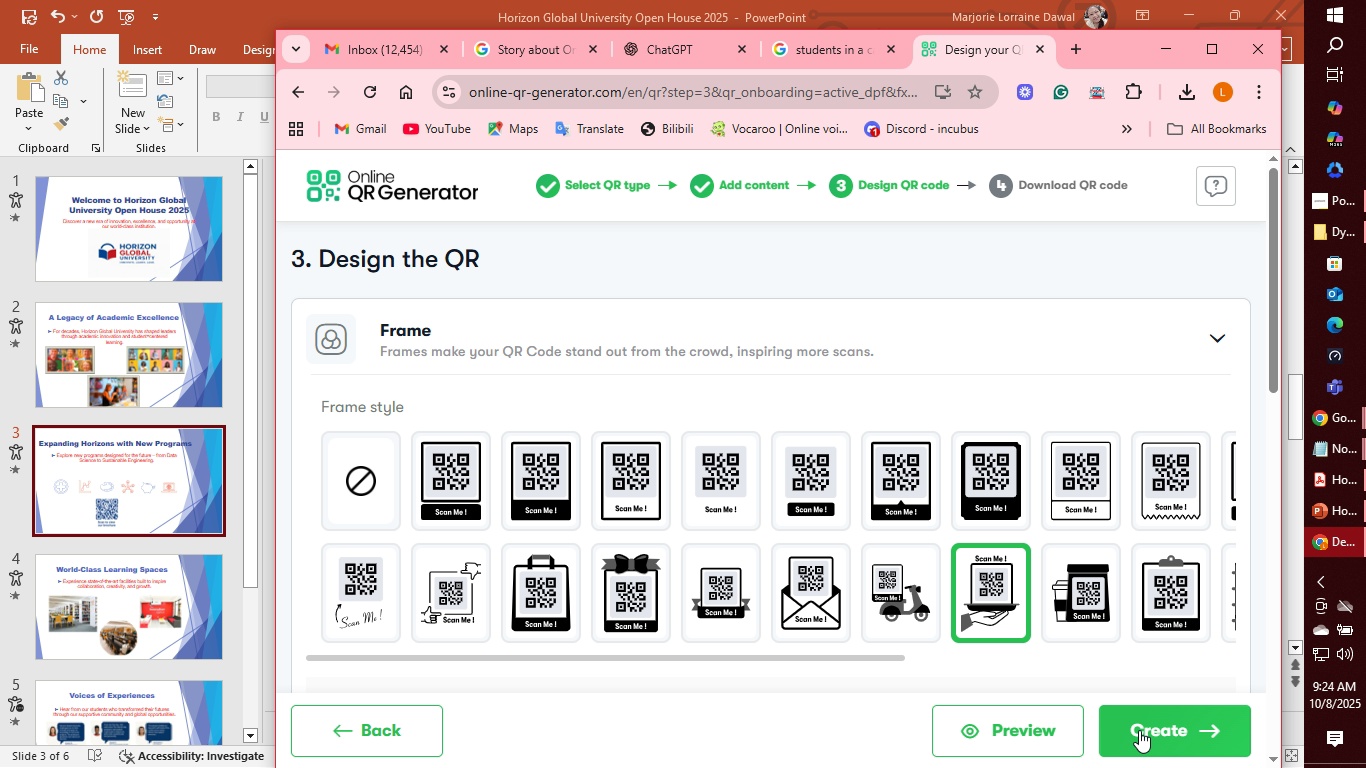 
scroll: coordinate [935, 527], scroll_direction: down, amount: 2.0
 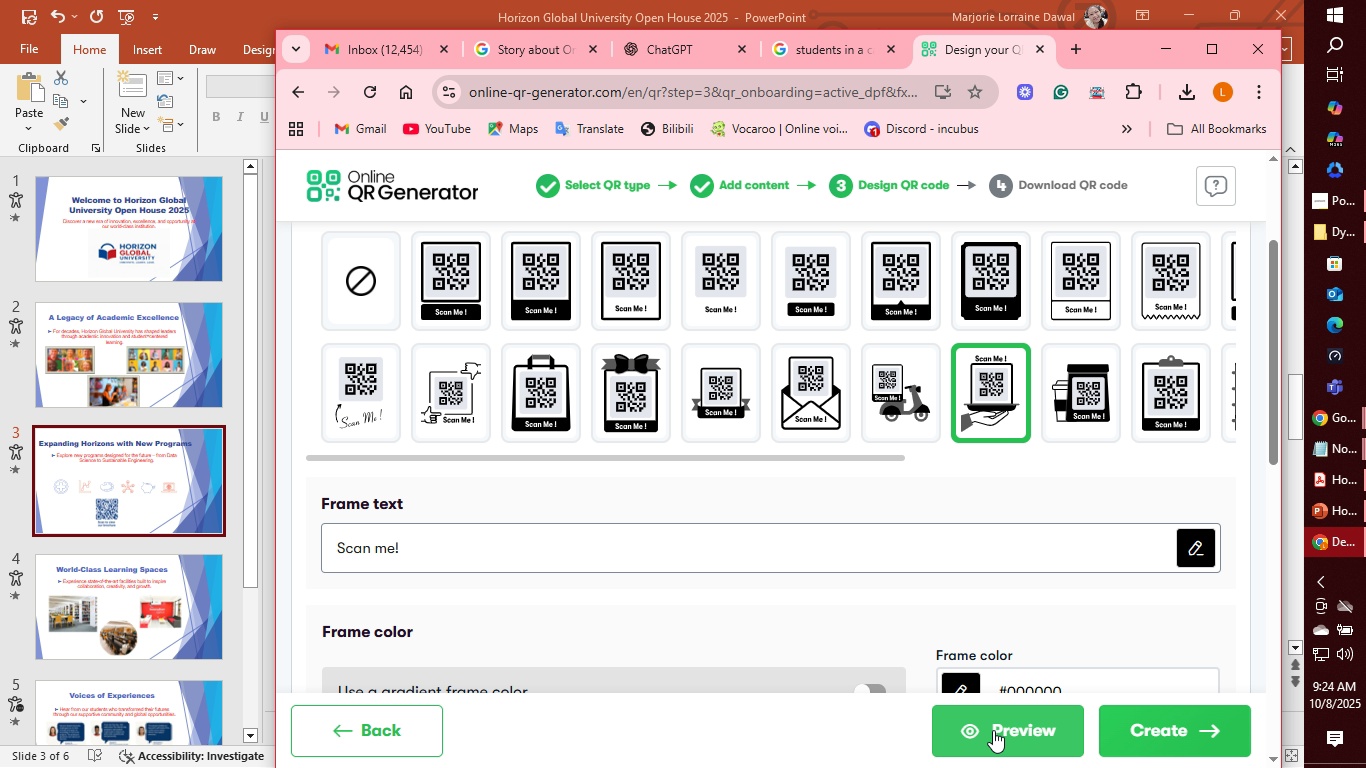 
left_click([993, 730])
 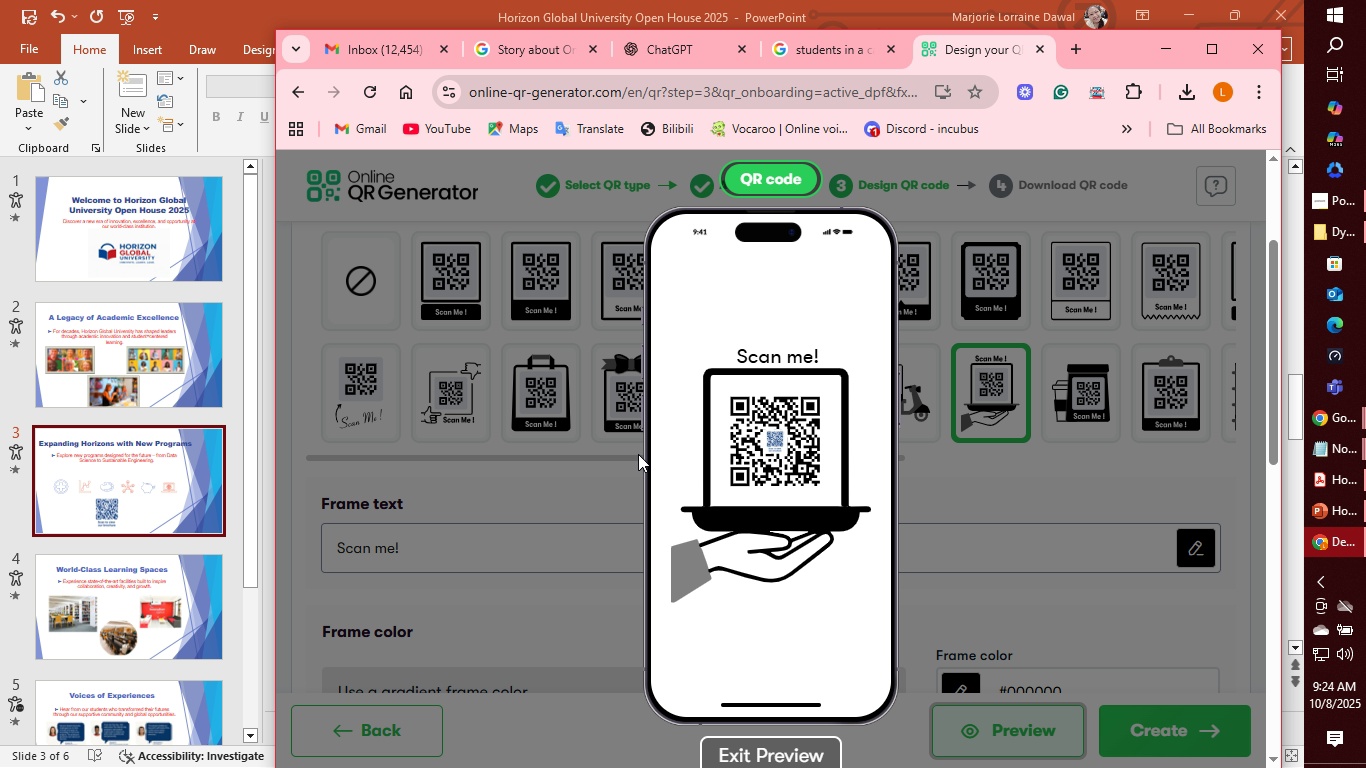 
mouse_move([675, 447])
 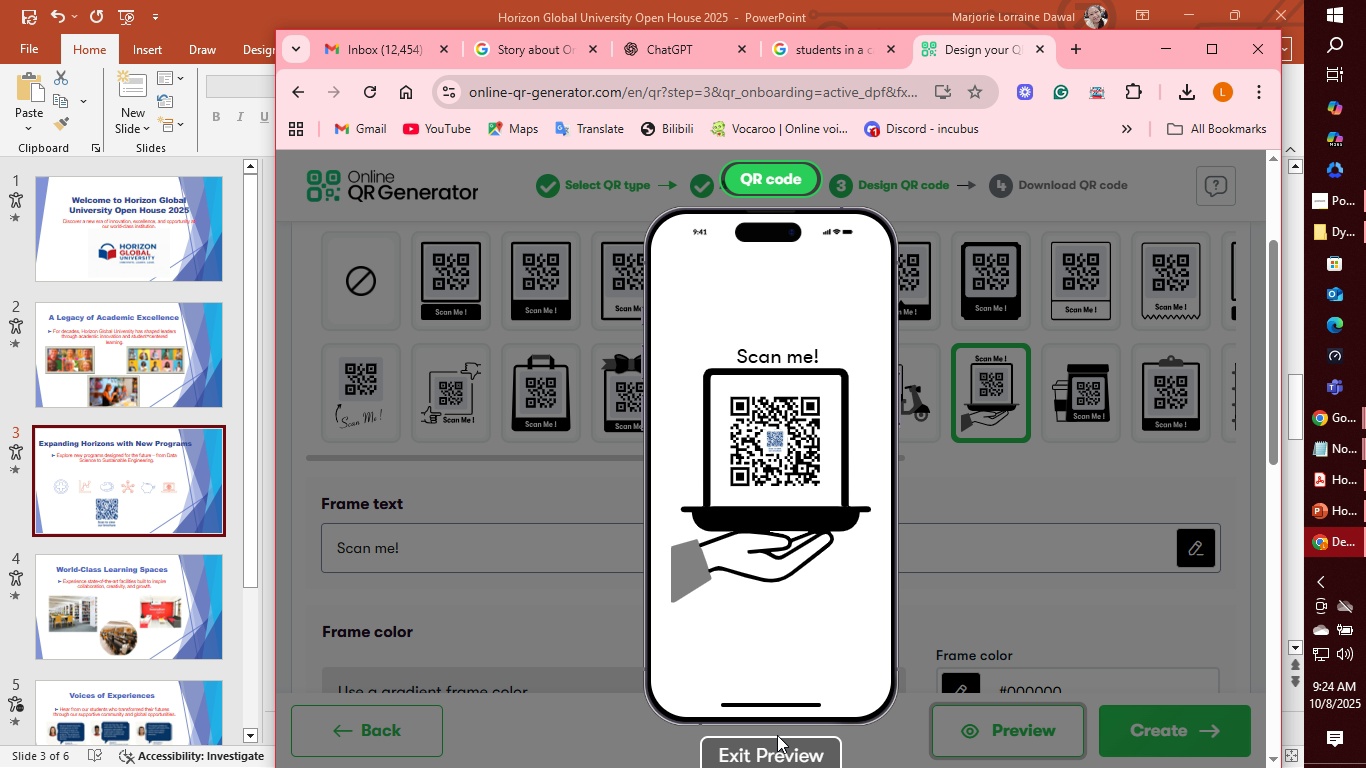 
left_click([779, 750])
 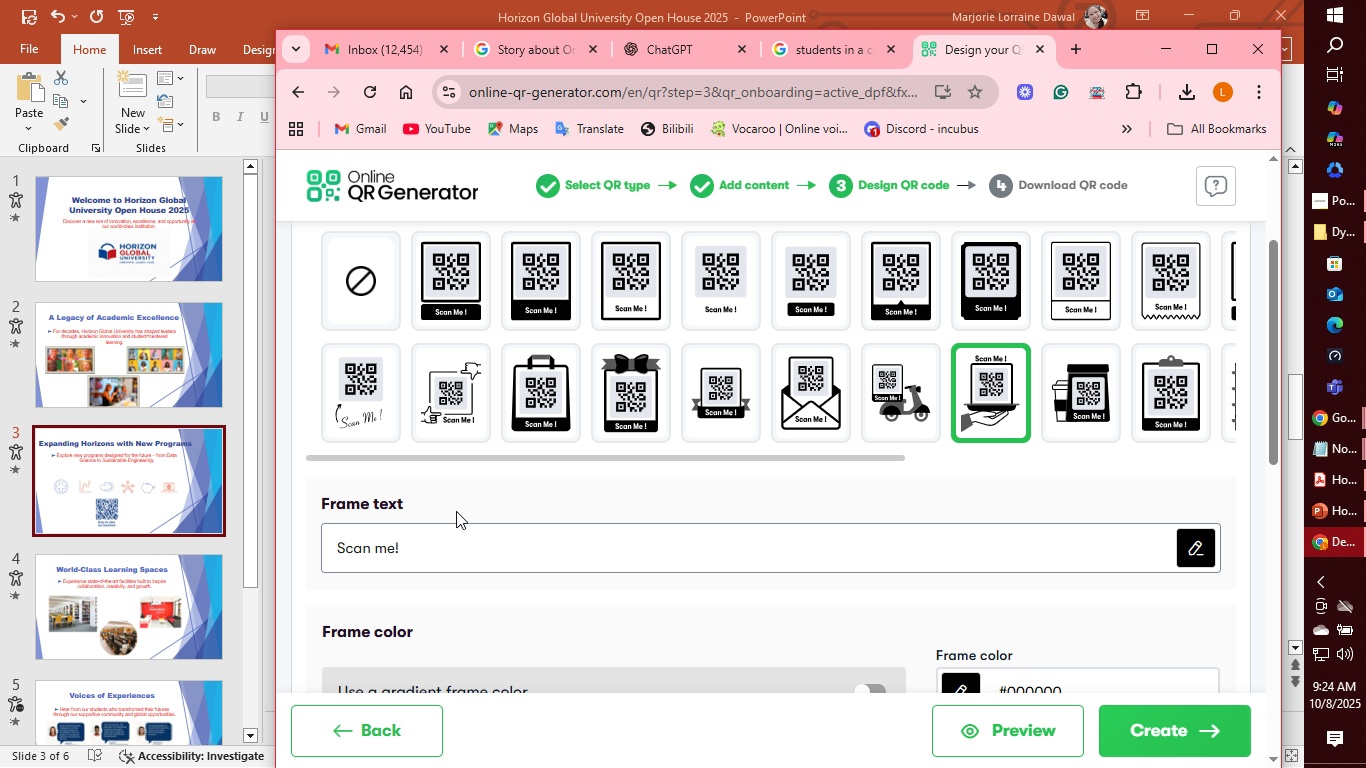 
scroll: coordinate [439, 523], scroll_direction: down, amount: 9.0
 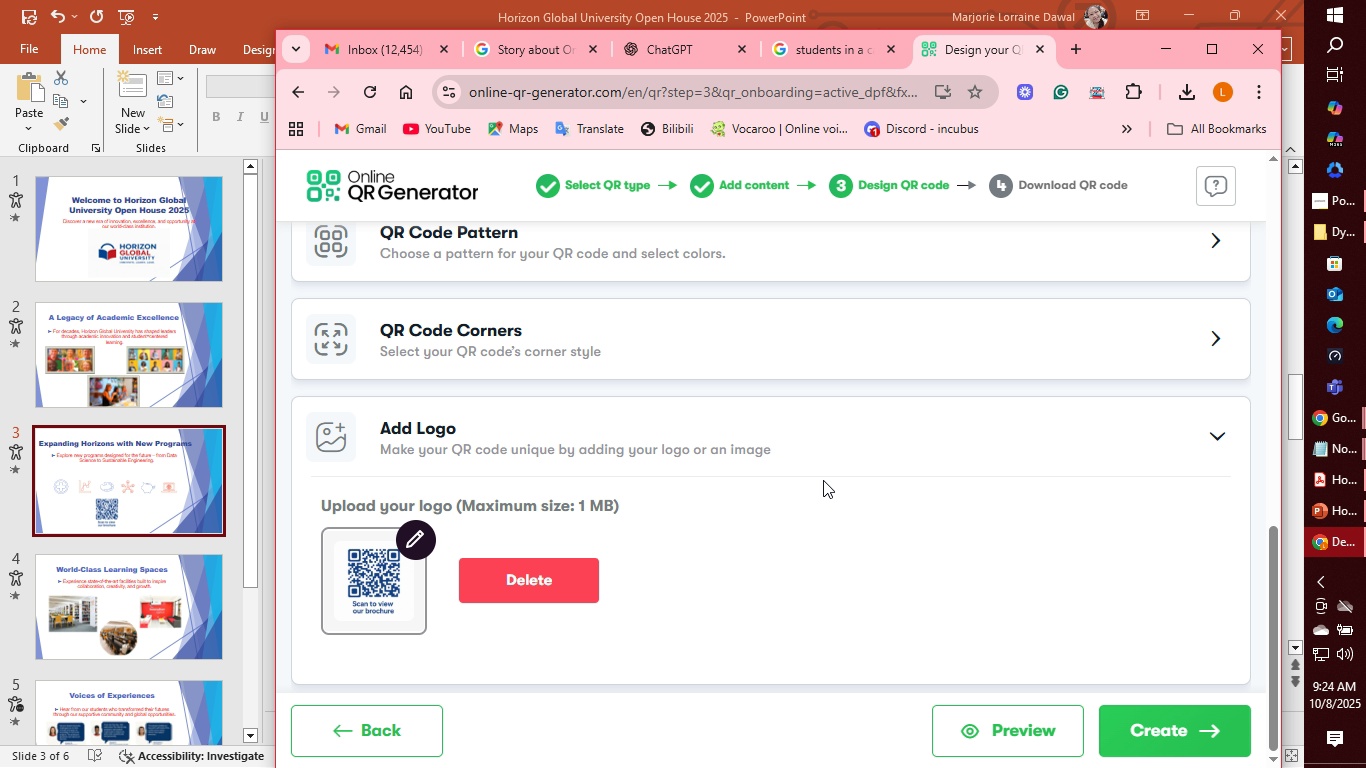 
left_click([1032, 732])
 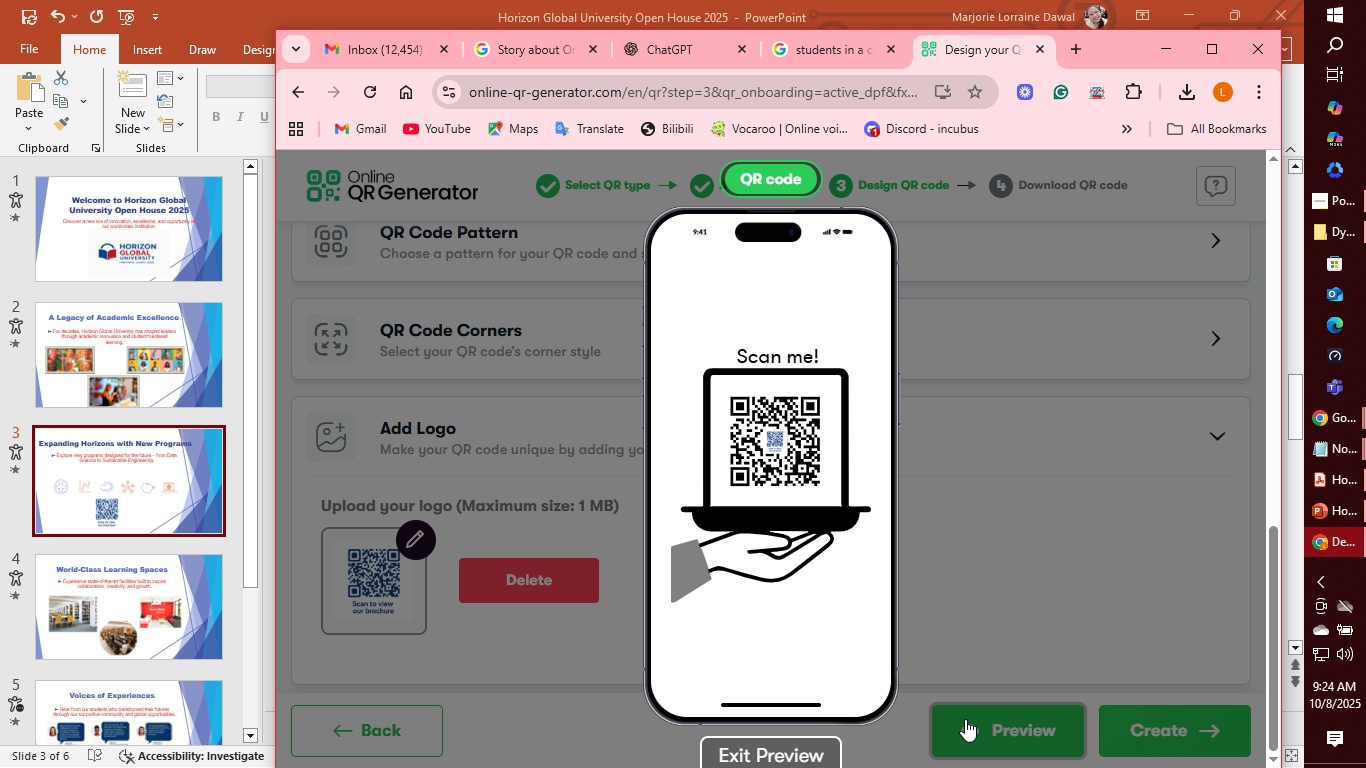 
left_click([793, 746])
 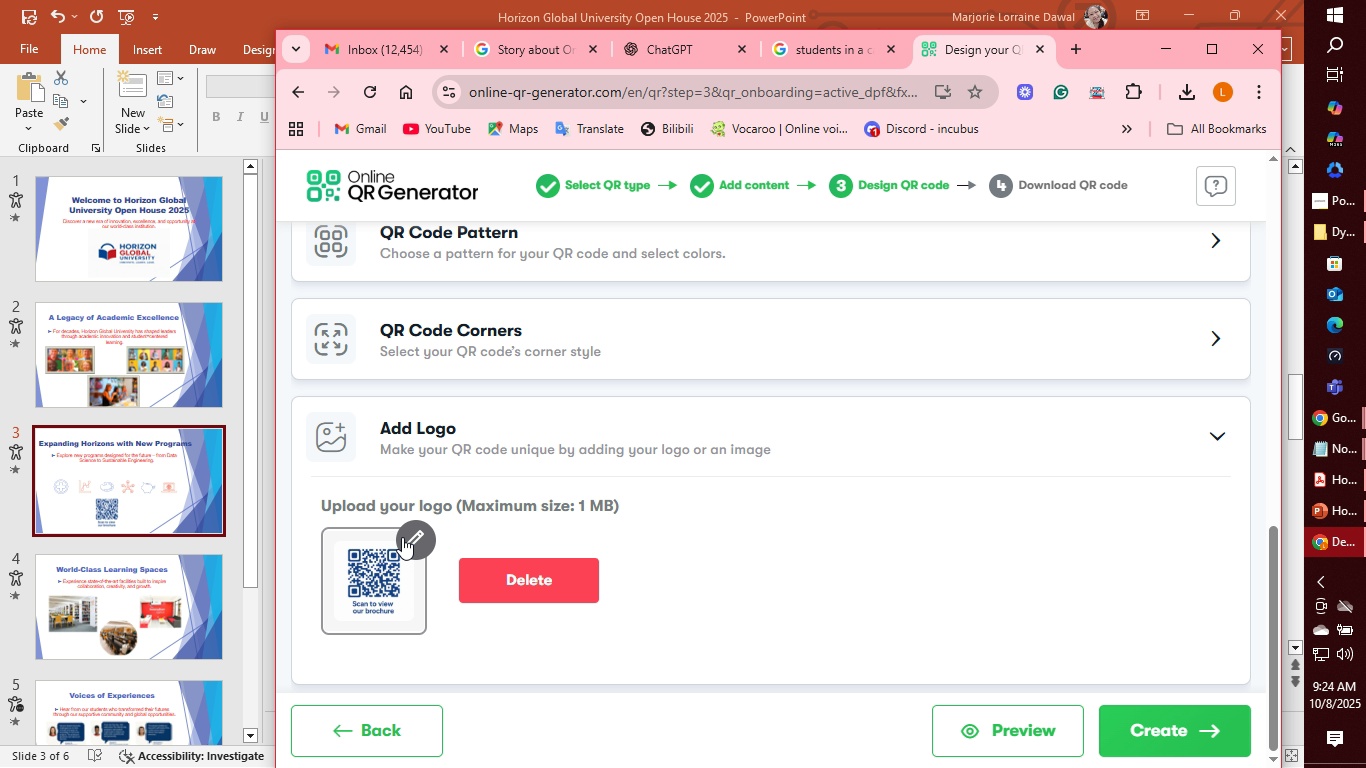 
wait(7.27)
 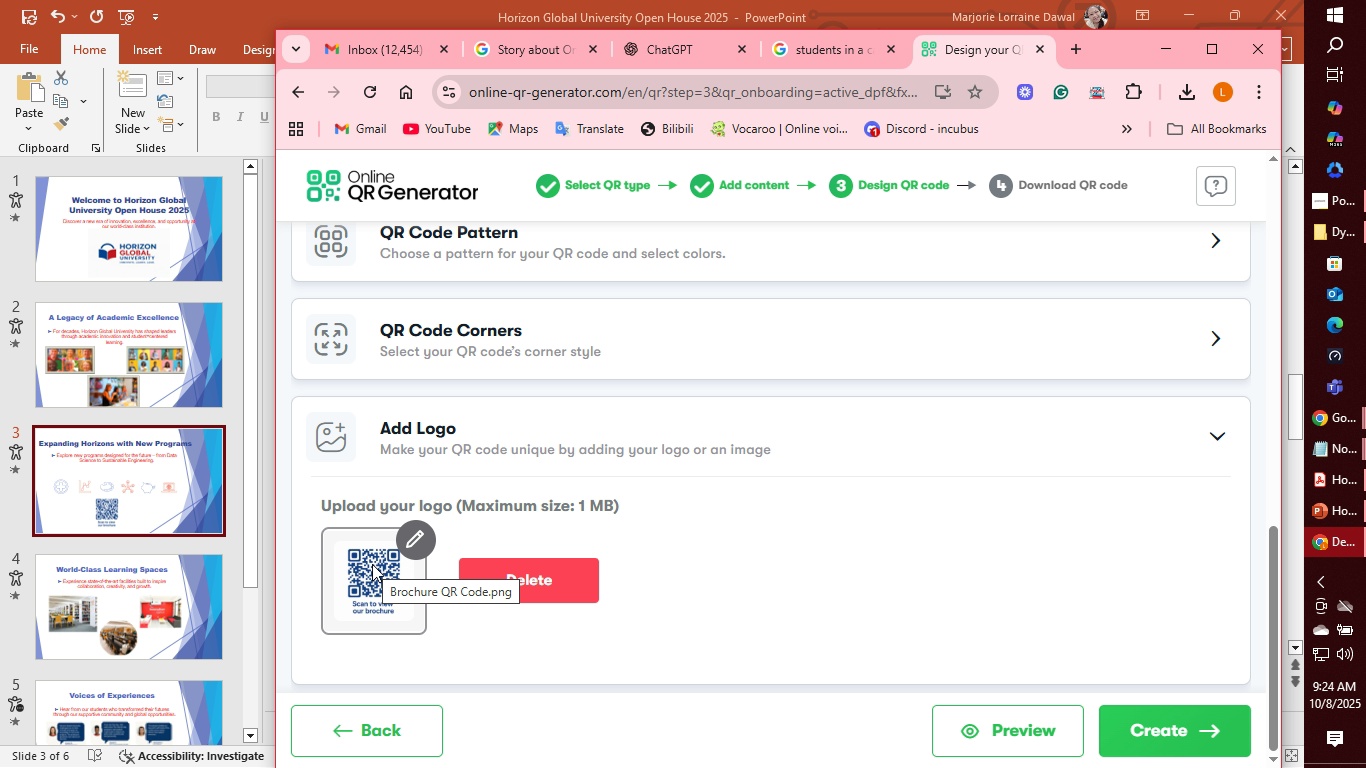 
left_click([1338, 237])
 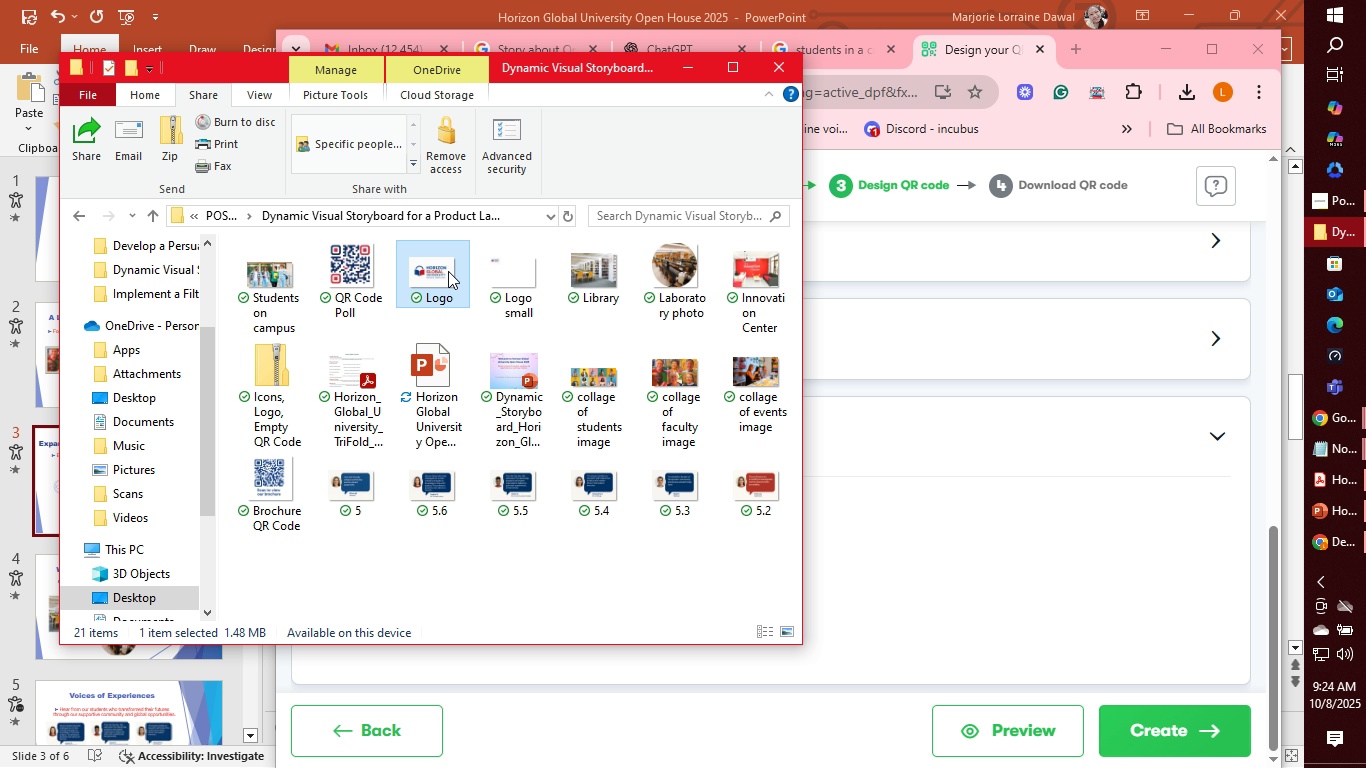 
wait(5.58)
 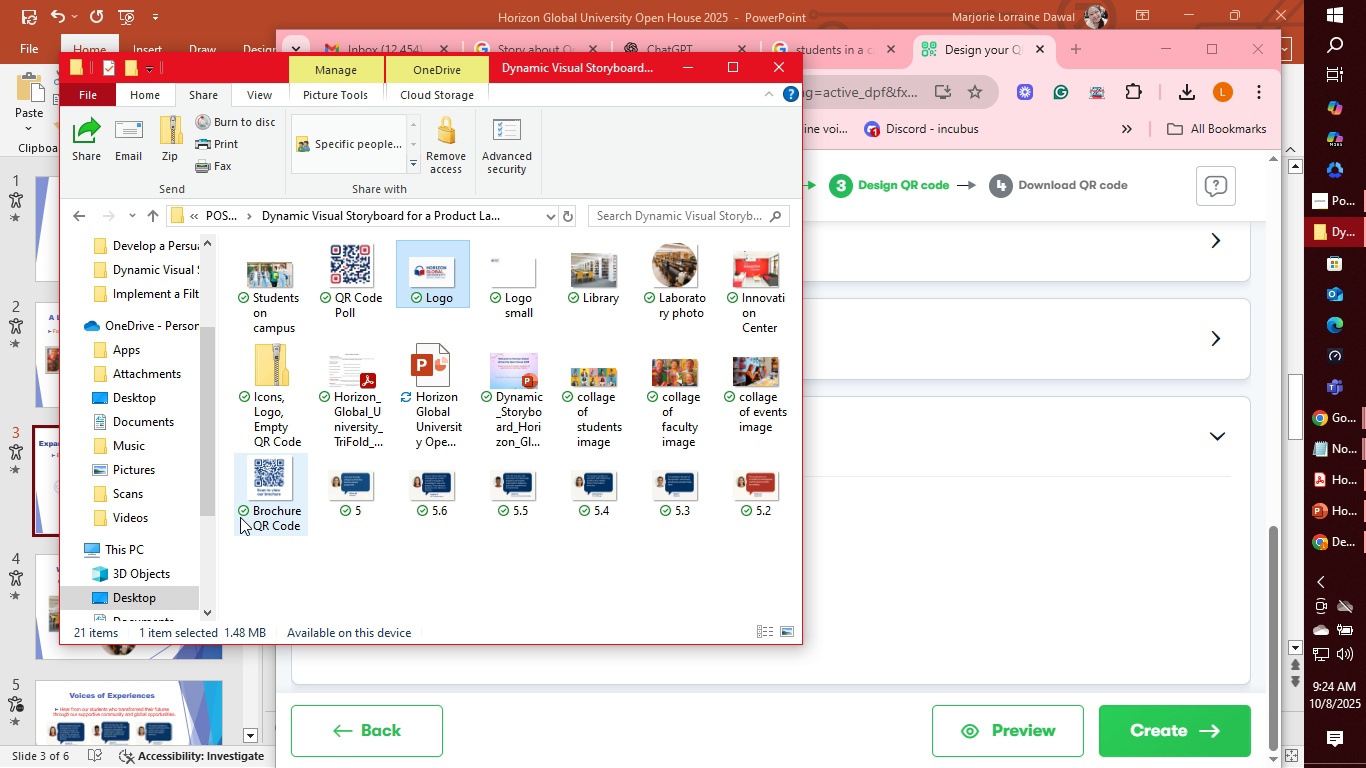 
double_click([524, 274])
 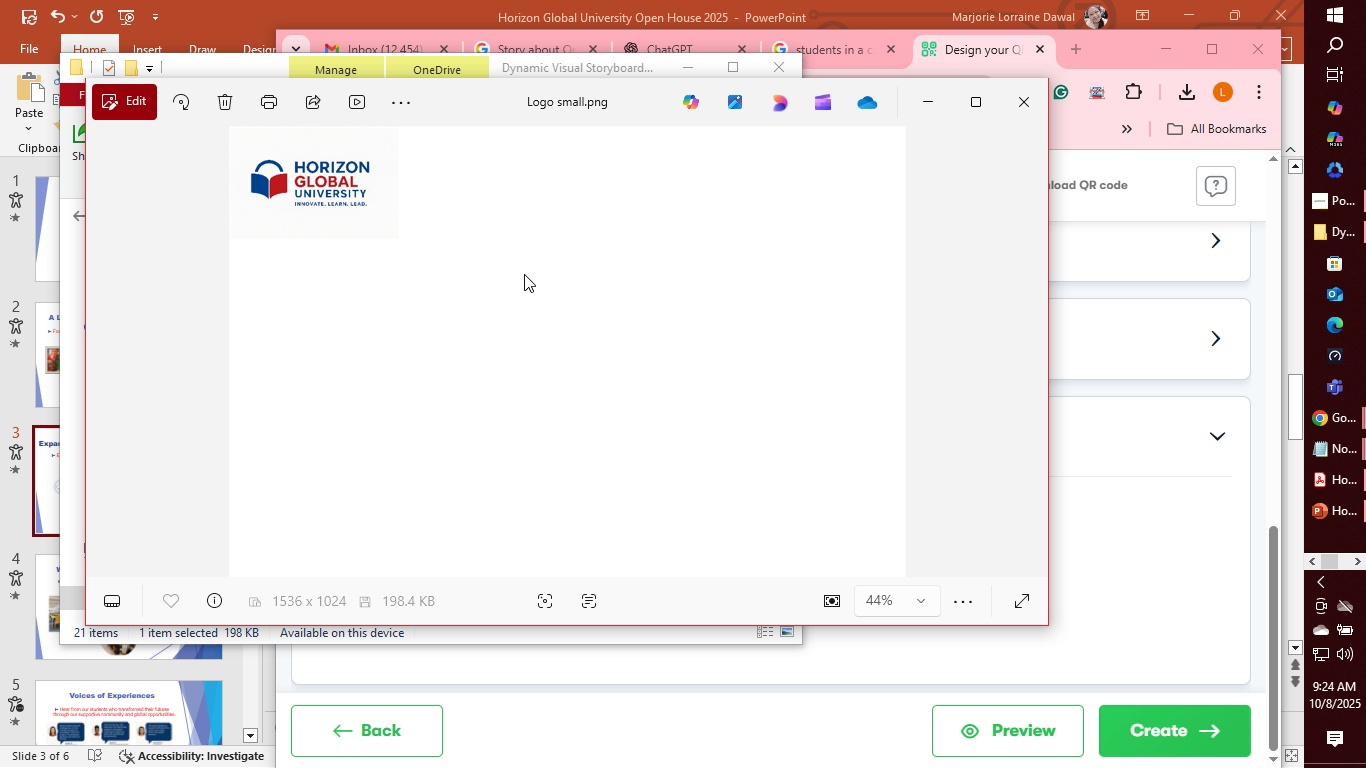 
wait(6.37)
 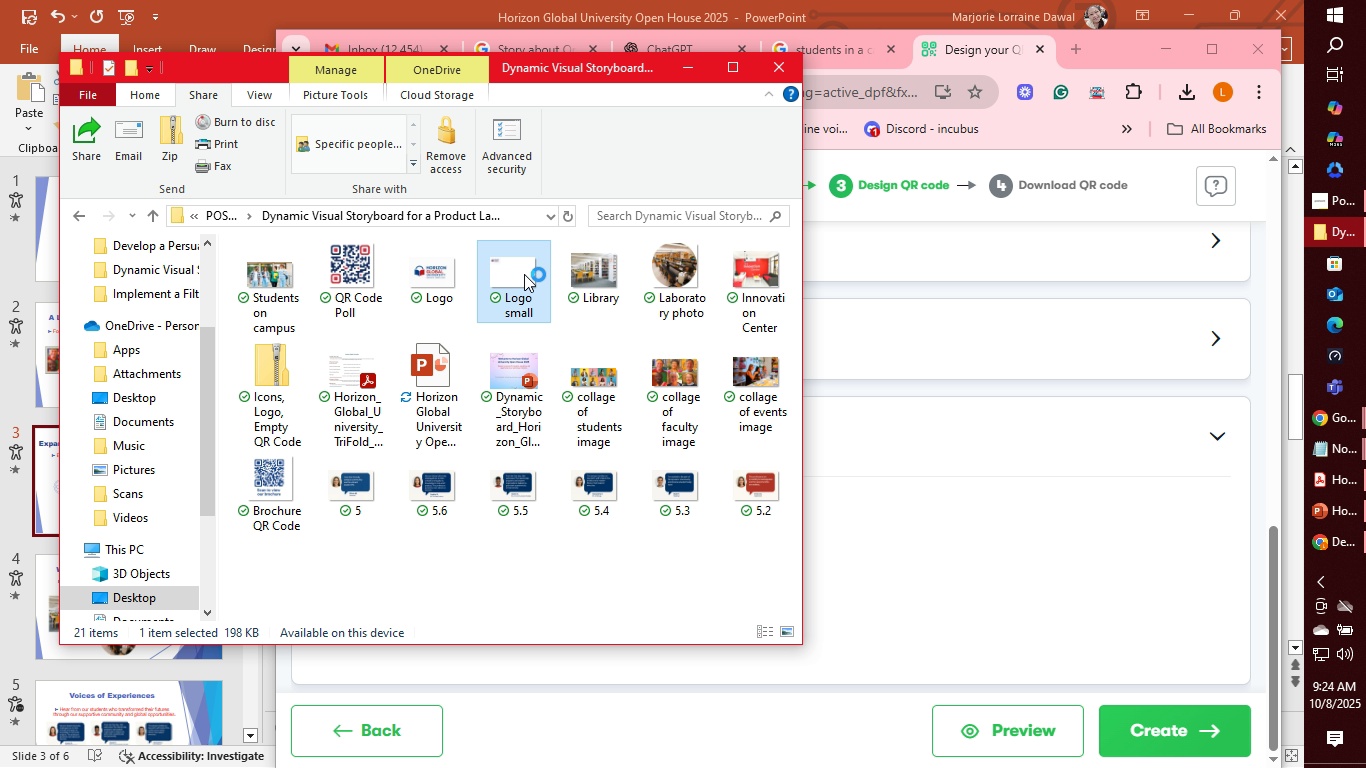 
left_click([570, 422])
 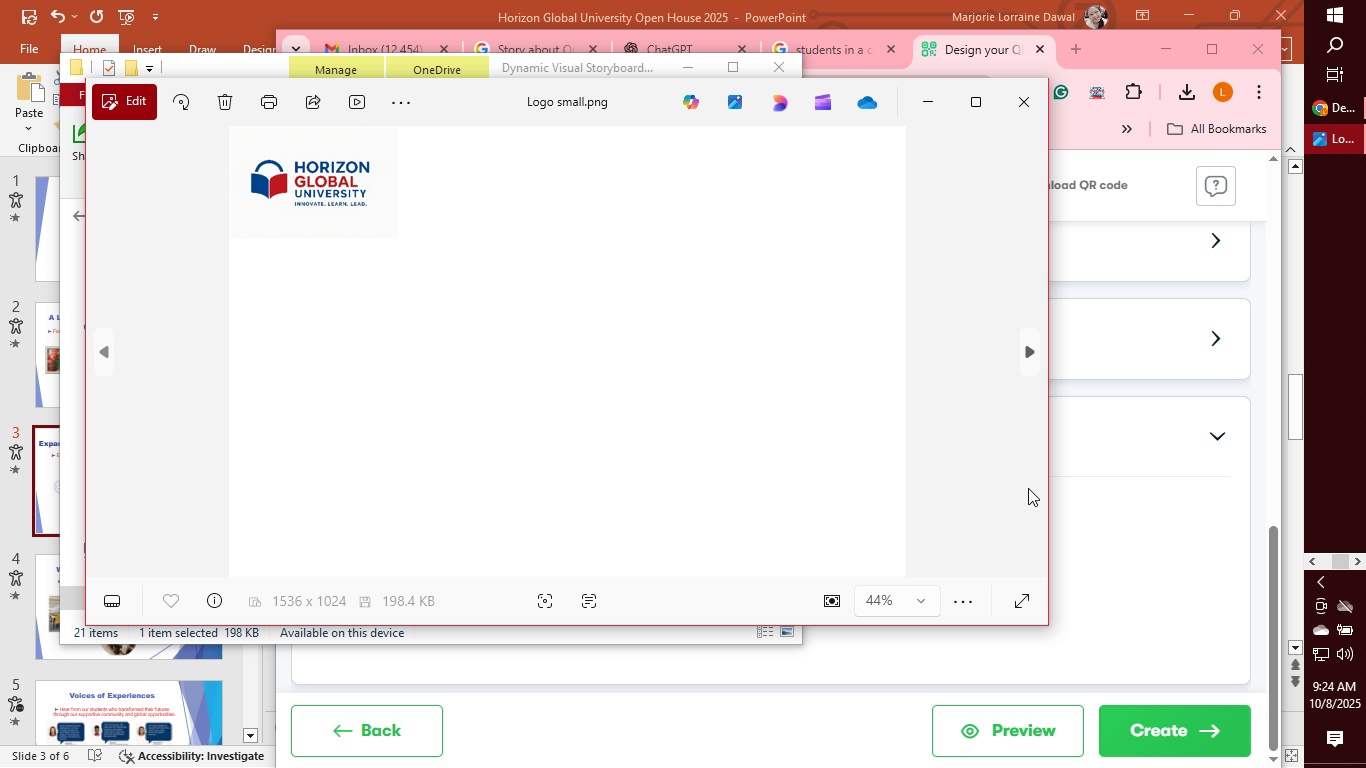 
scroll: coordinate [1017, 501], scroll_direction: down, amount: 3.0
 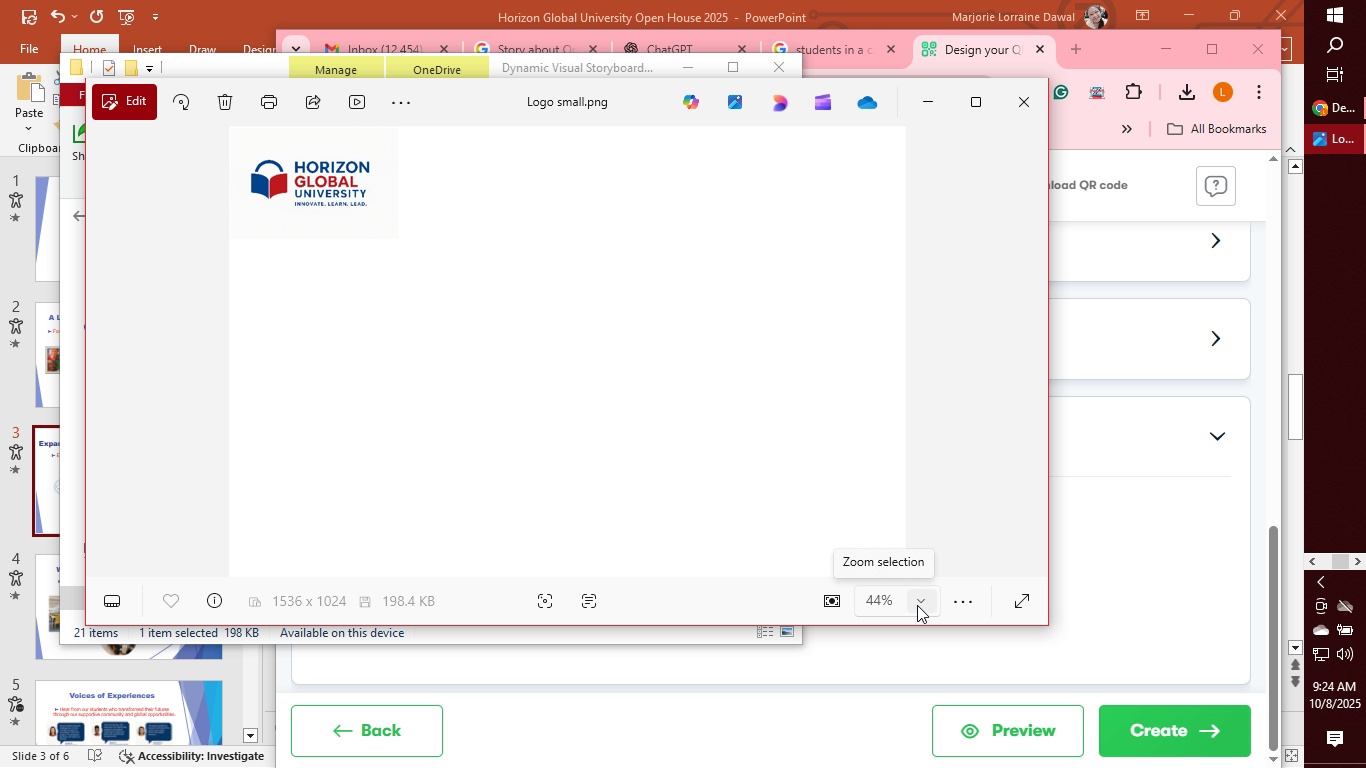 
left_click([923, 603])
 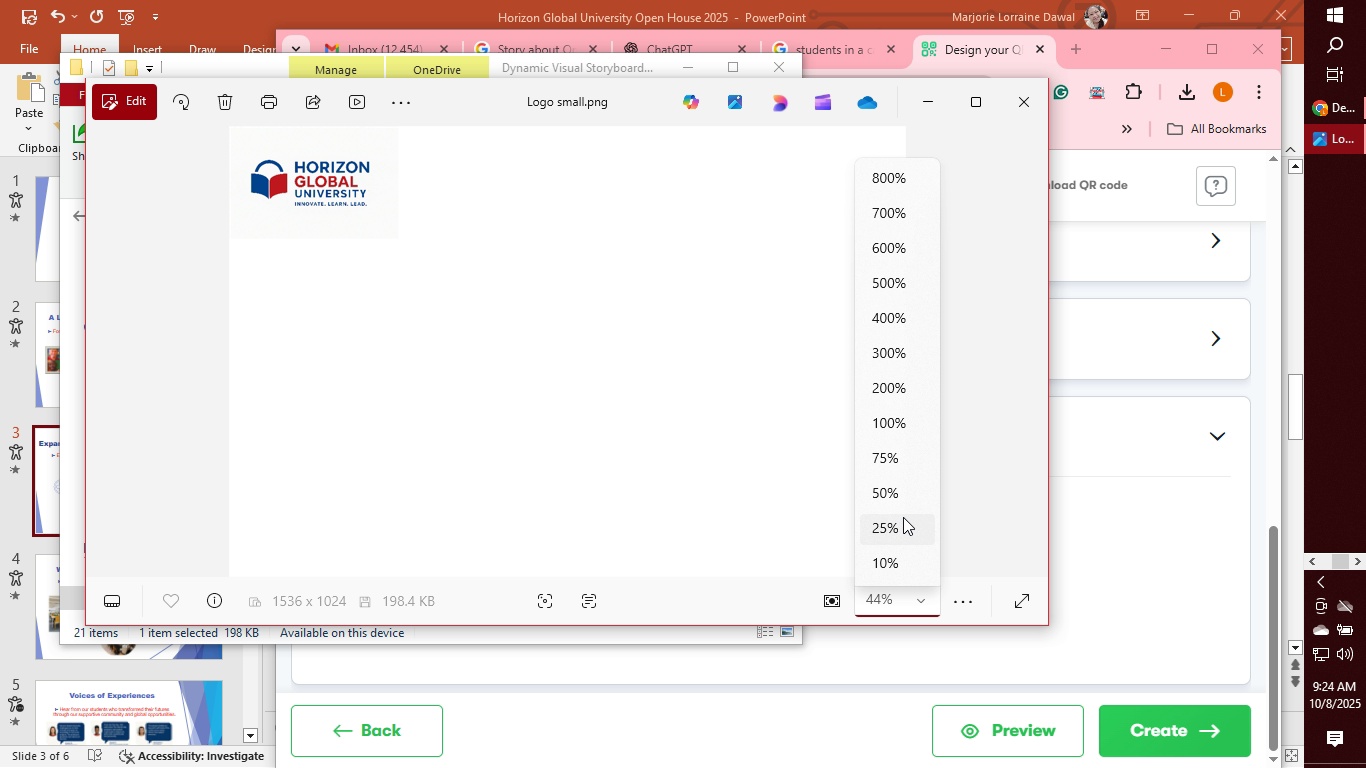 
left_click([907, 485])
 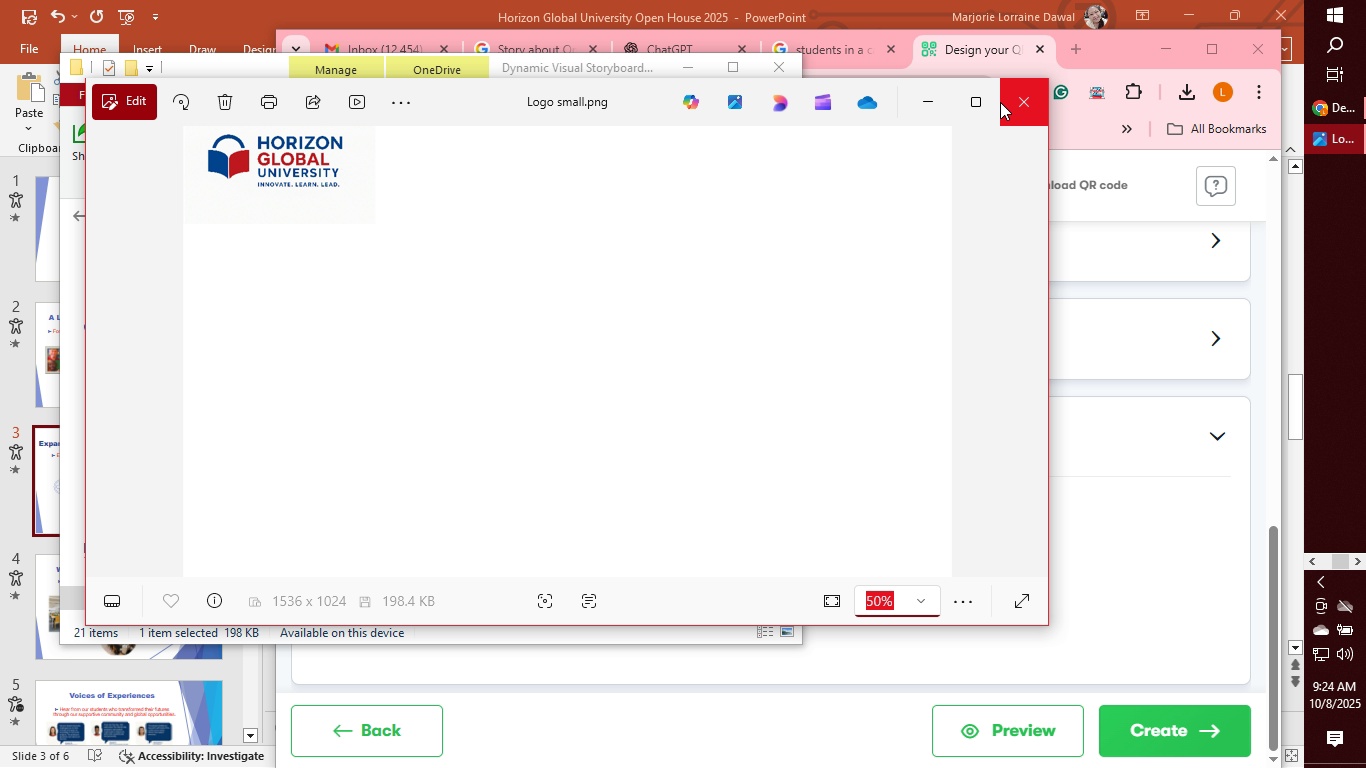 
left_click([982, 106])
 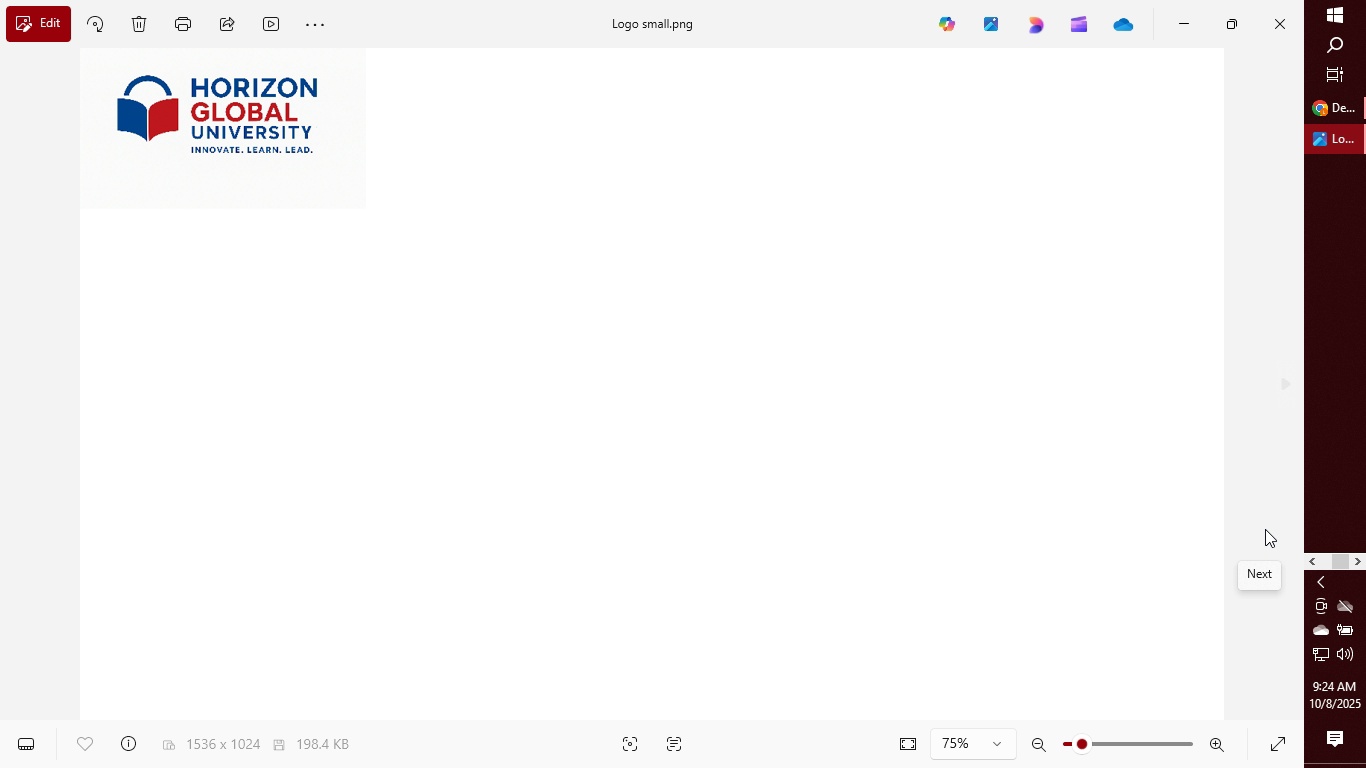 
left_click([1191, 611])
 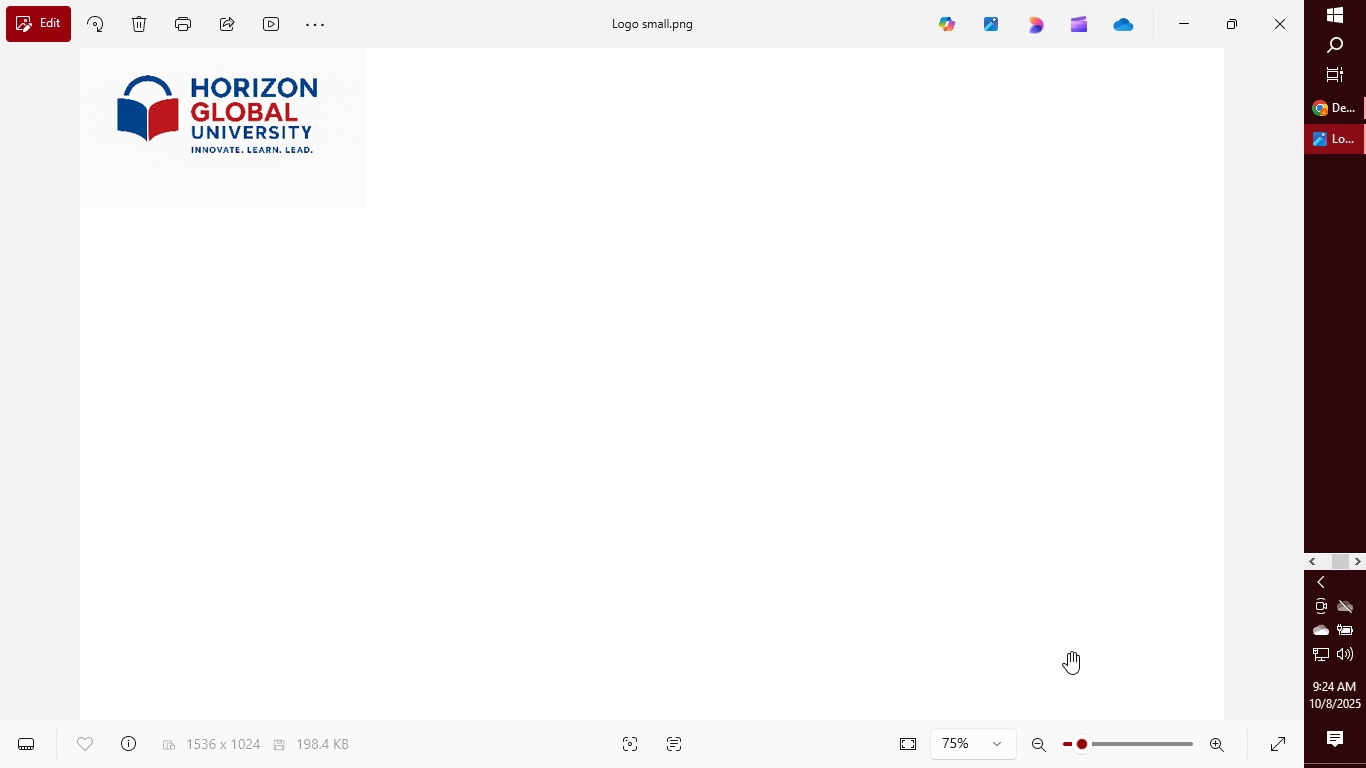 
double_click([1064, 652])
 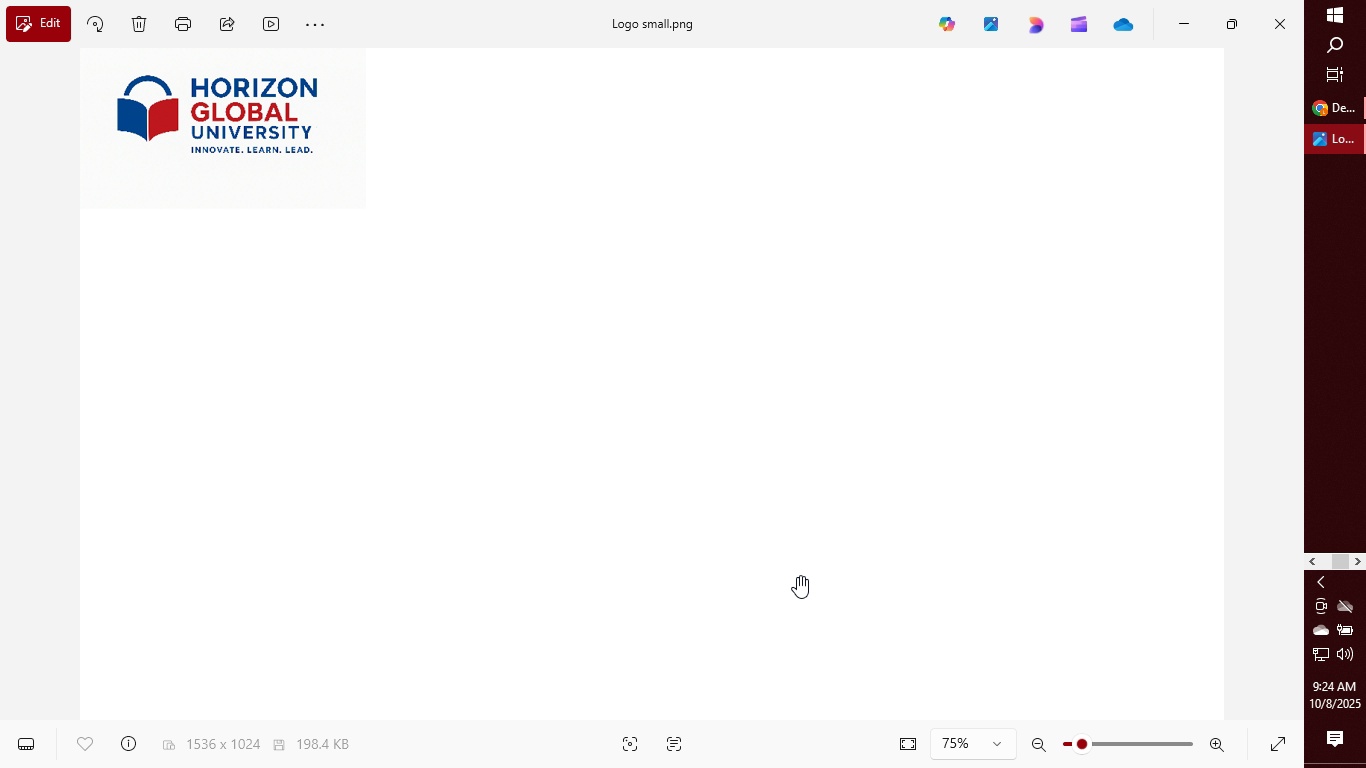 
triple_click([797, 576])
 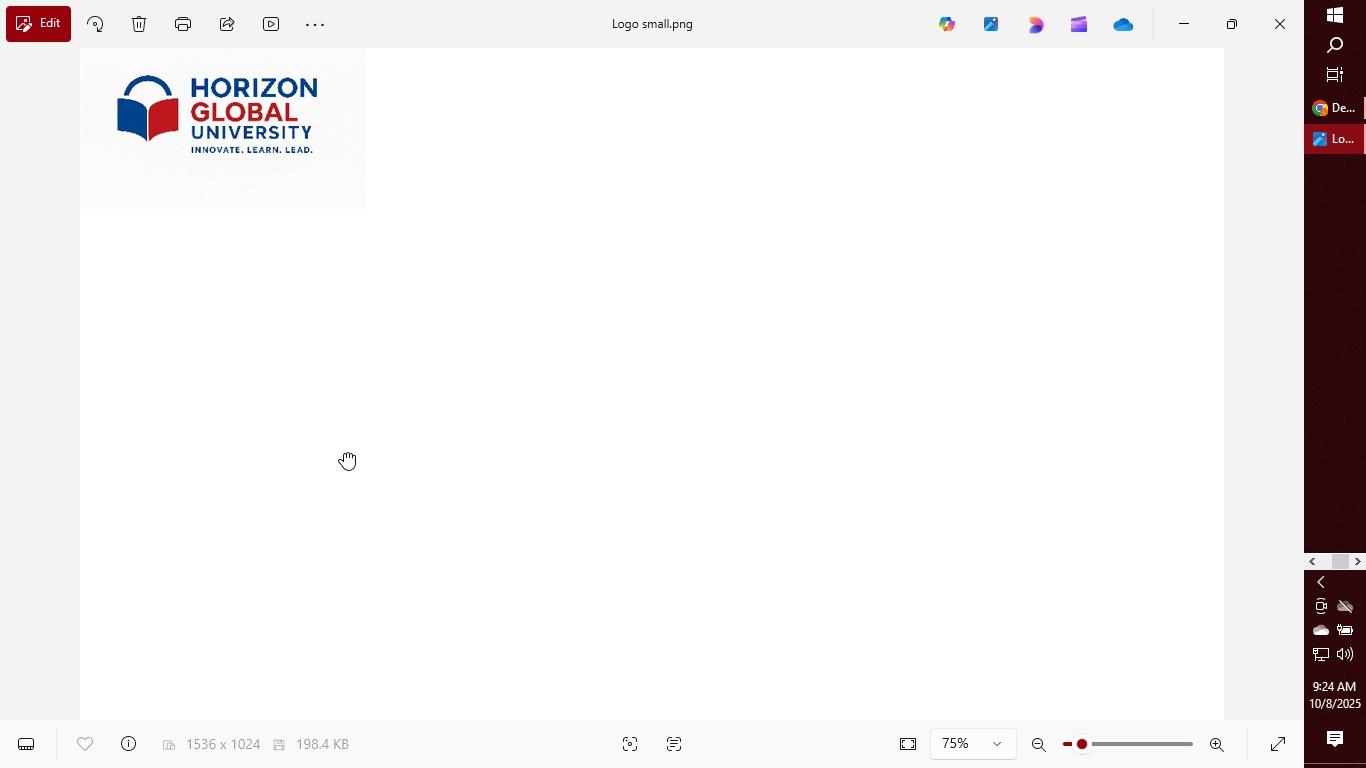 
triple_click([344, 452])
 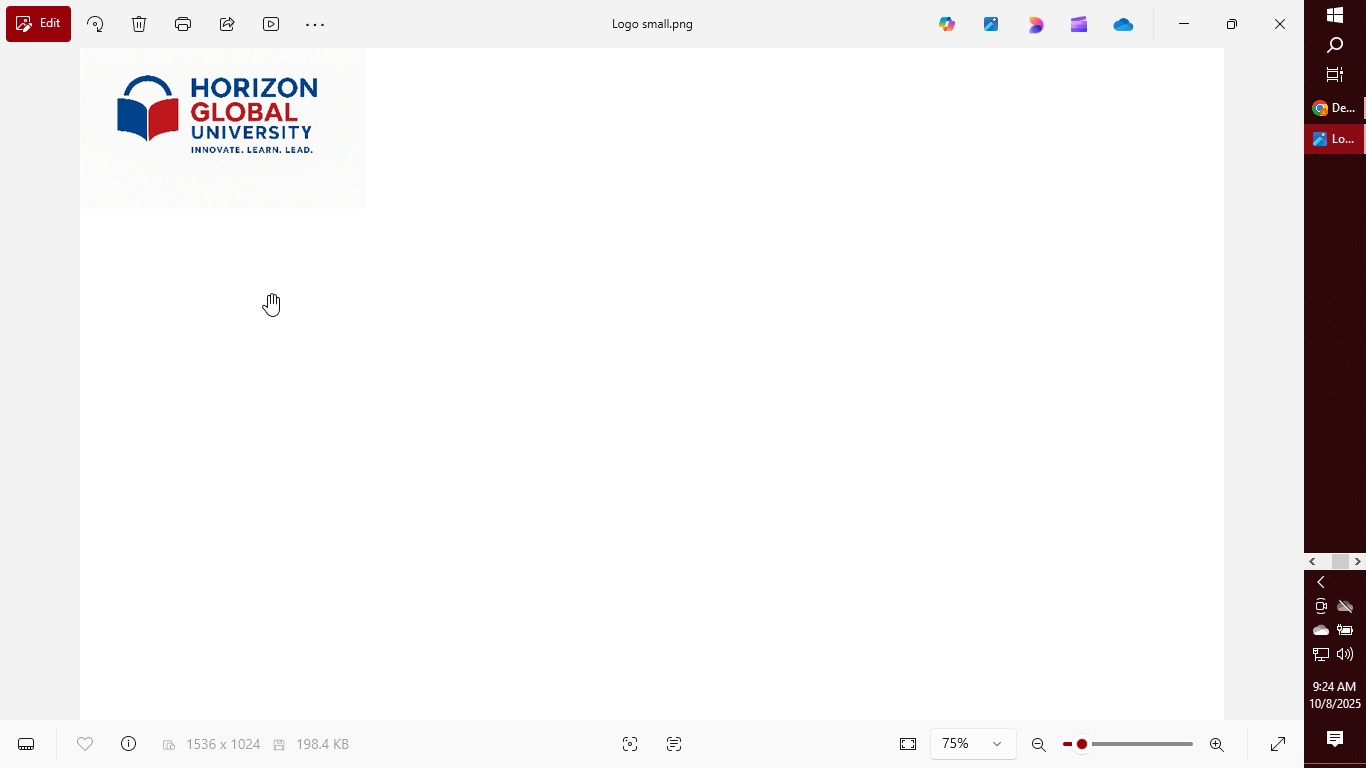 
triple_click([268, 294])
 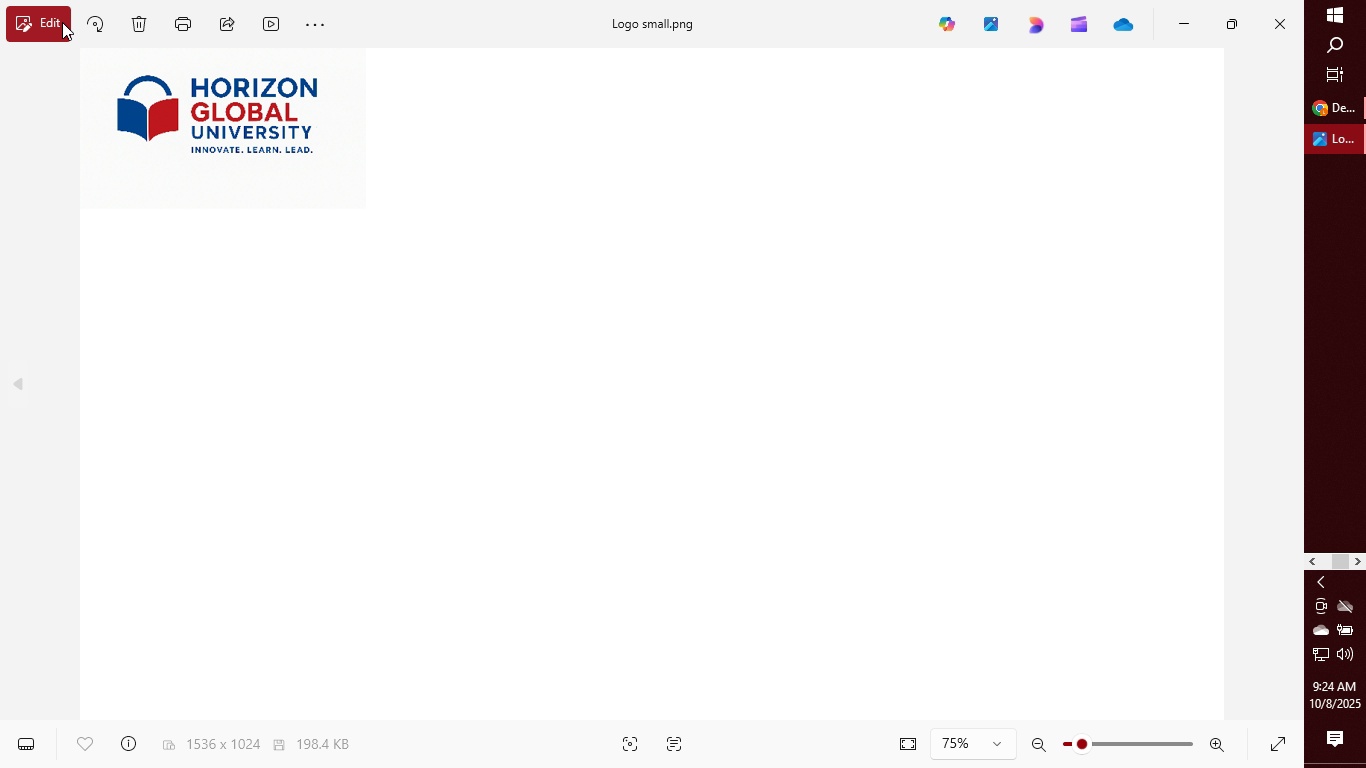 
left_click([44, 22])